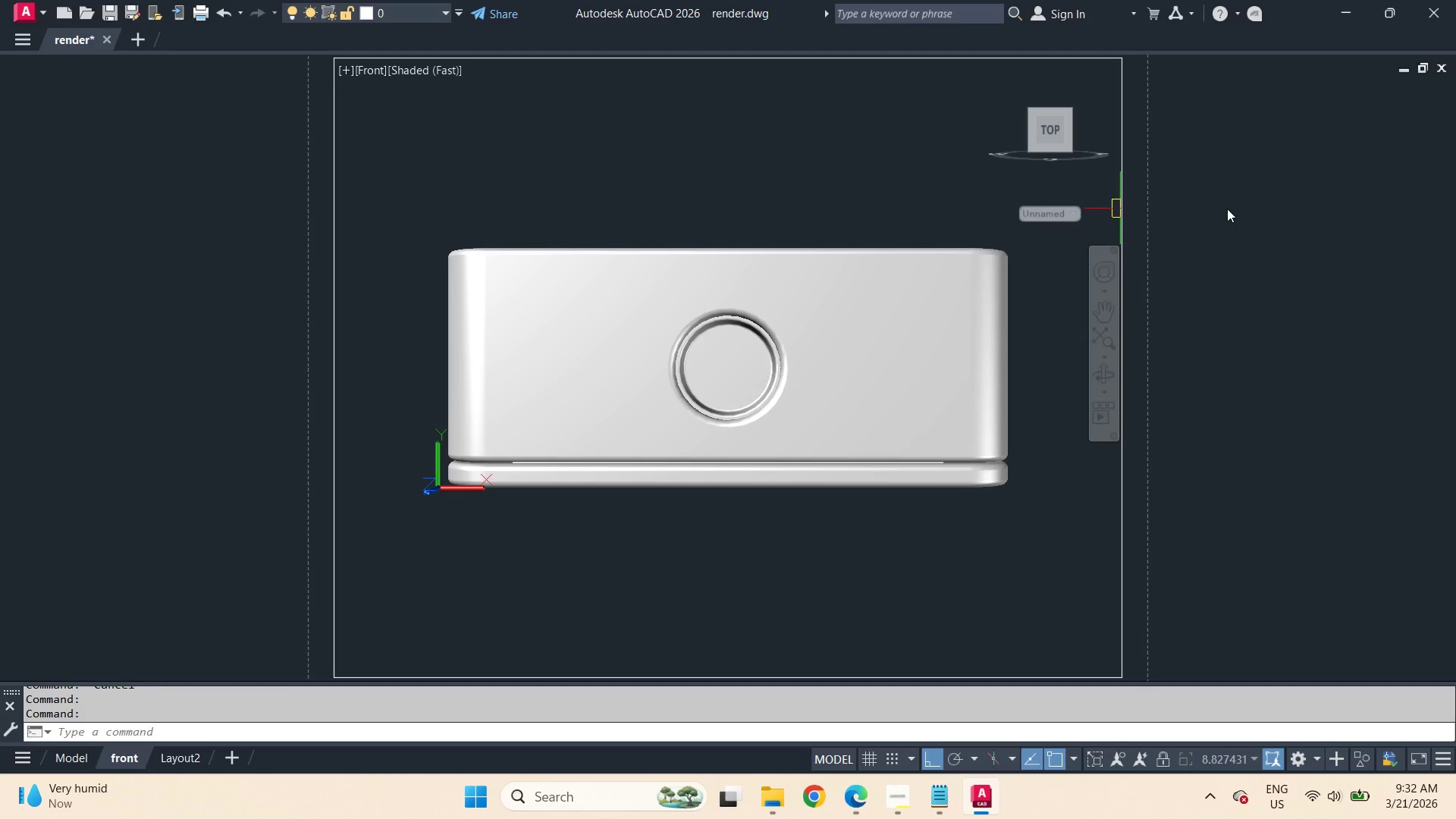 
double_click([1227, 209])
 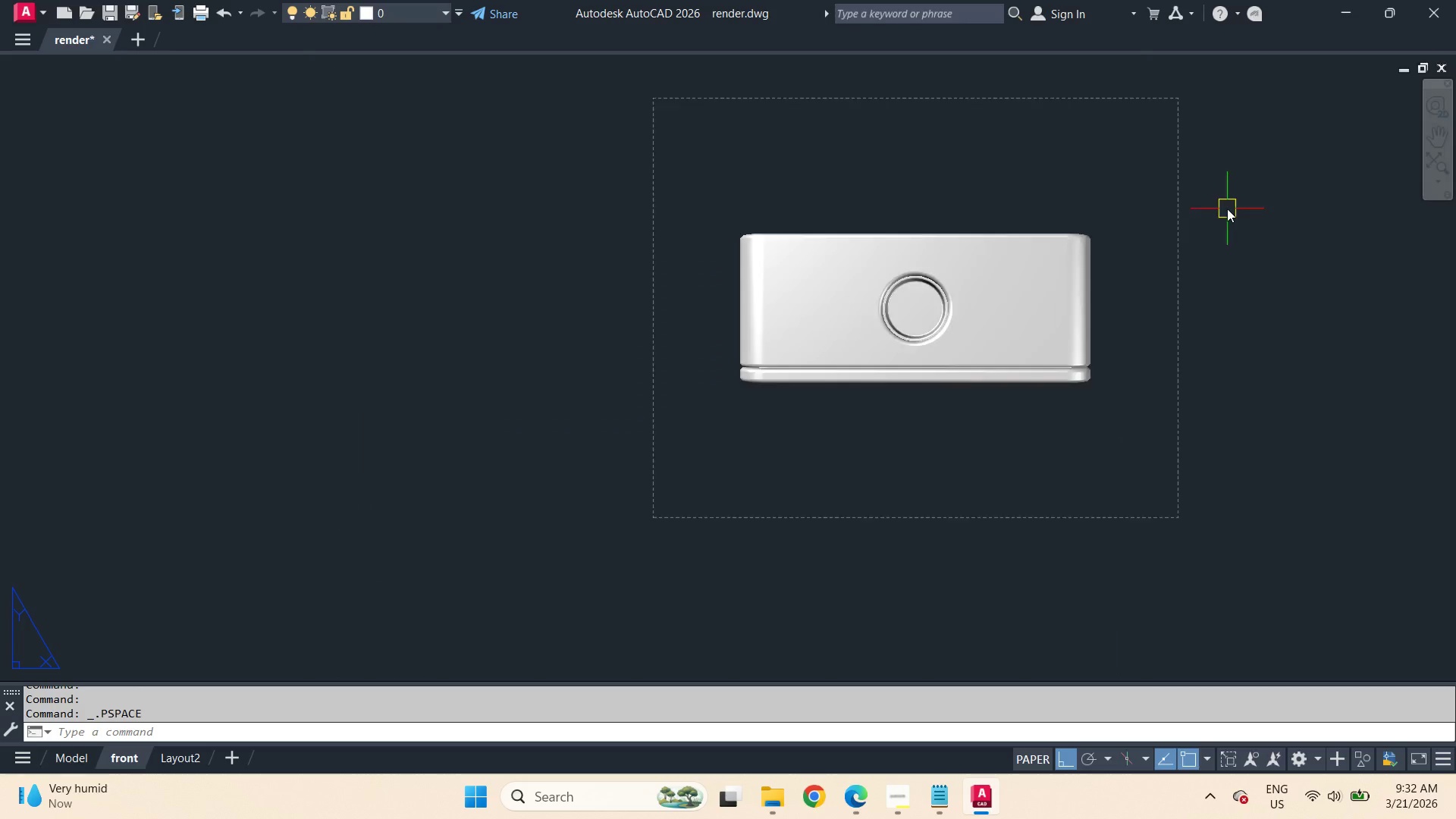 
key(Z)
 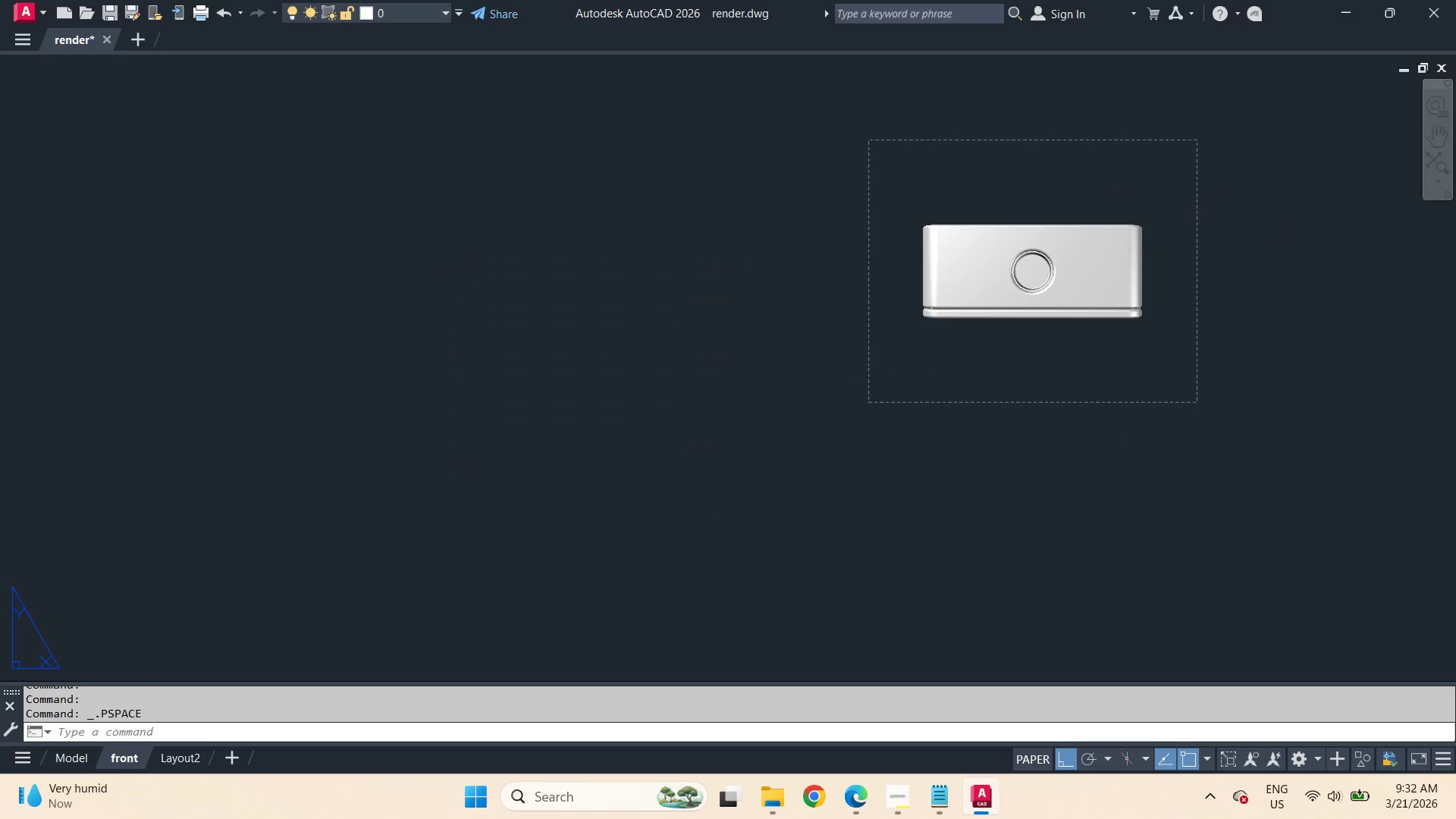 
key(Space)
 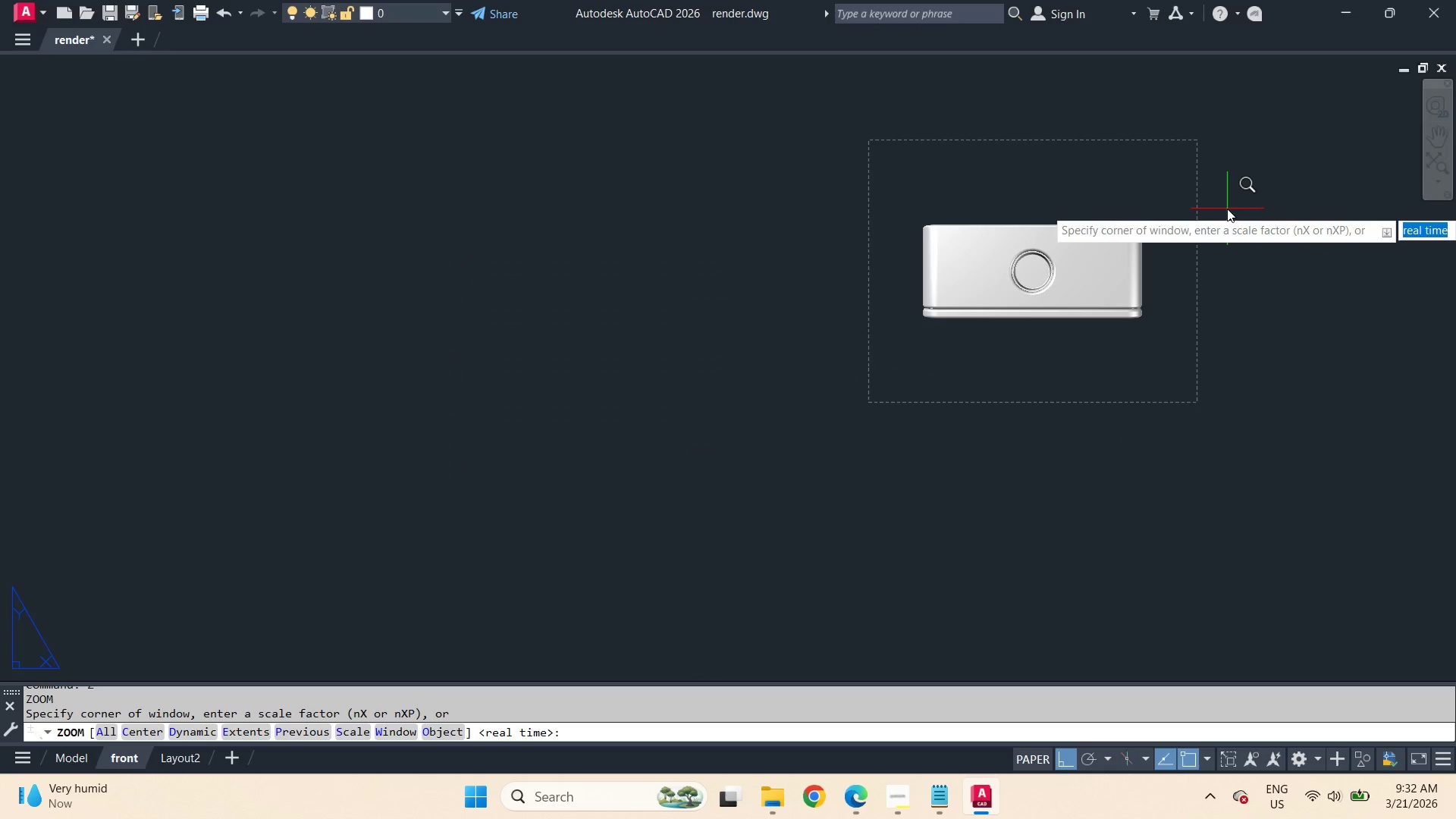 
scroll: coordinate [1227, 209], scroll_direction: down, amount: 2.0
 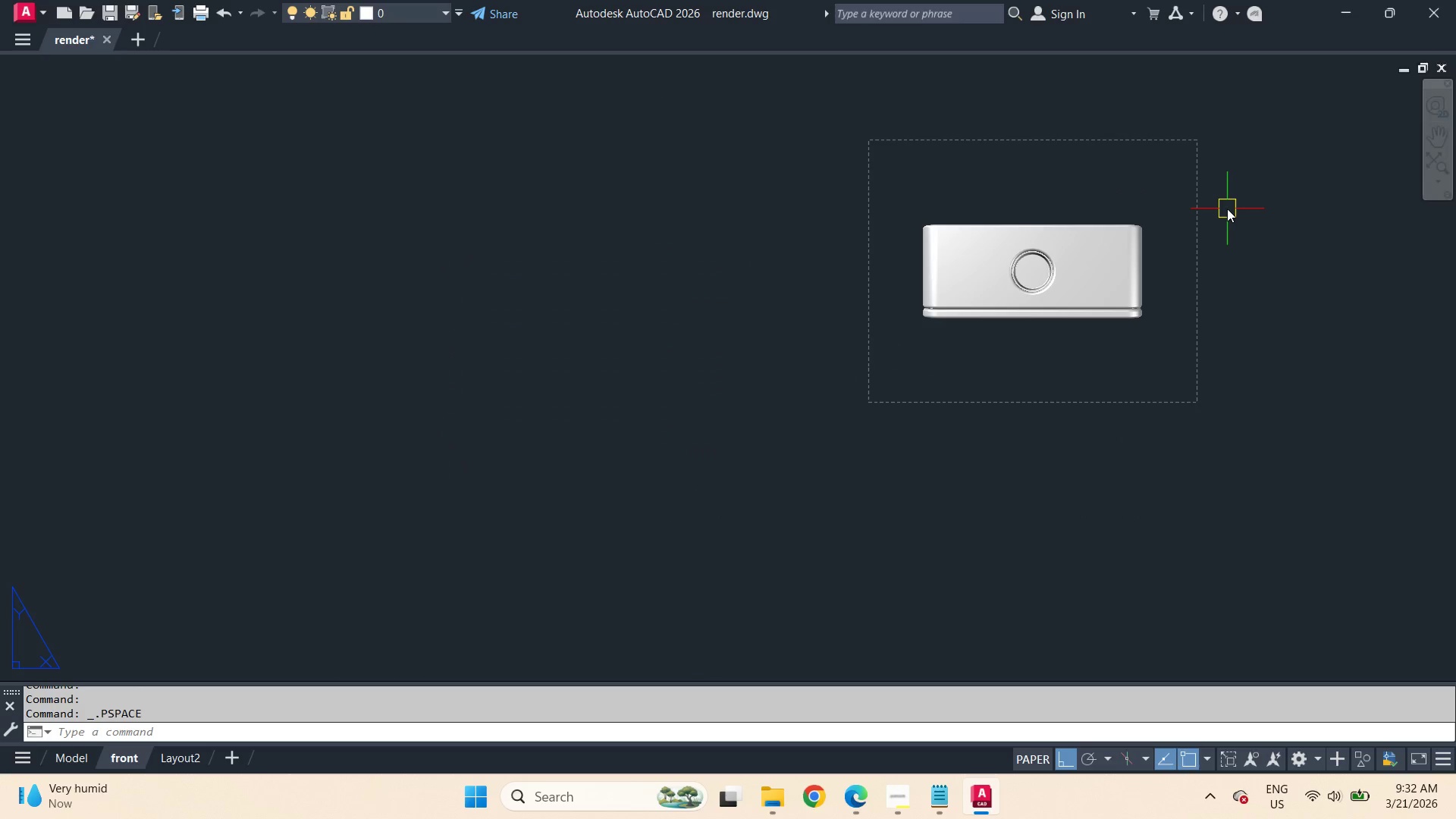 
key(E)
 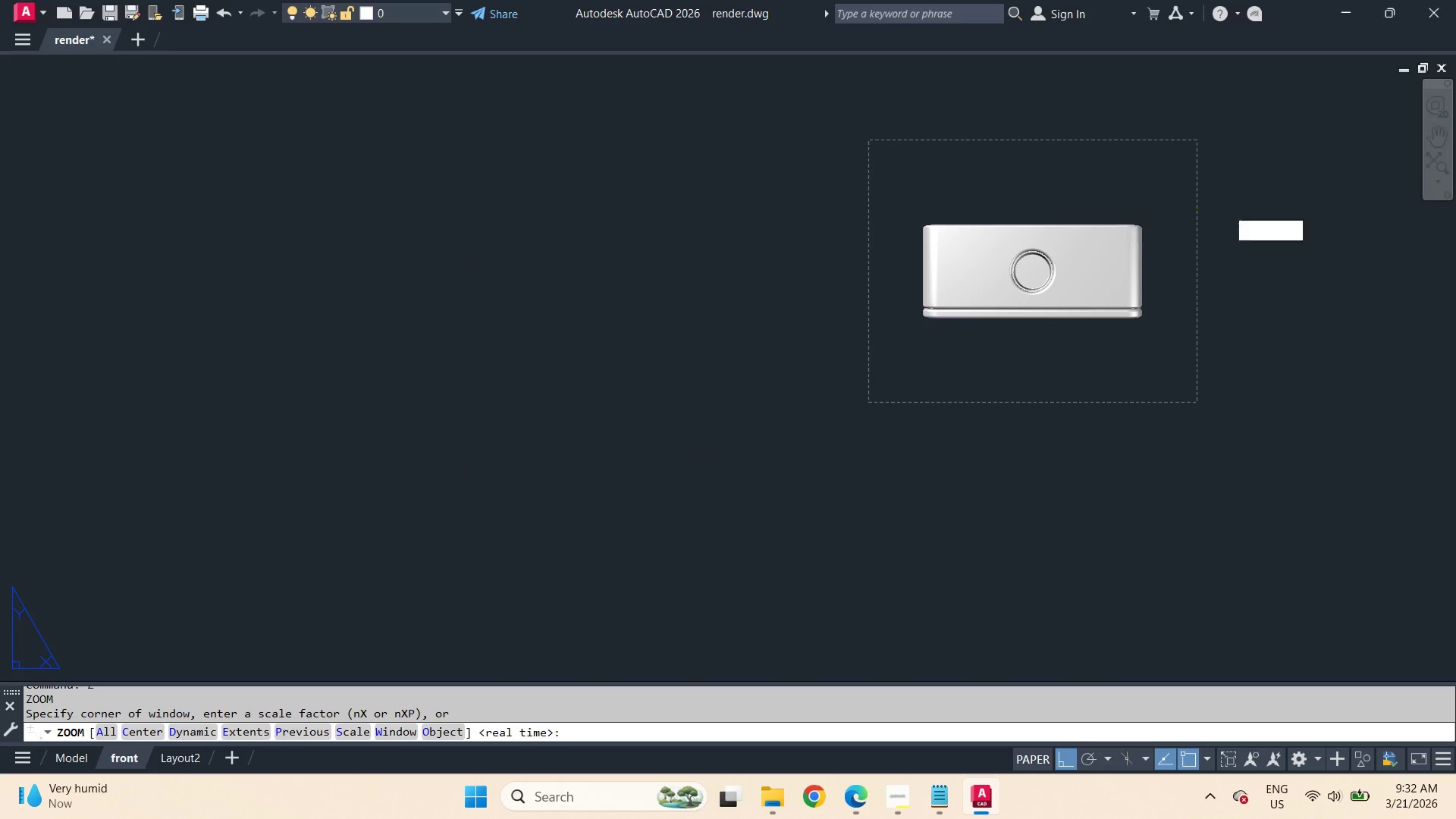 
key(Space)
 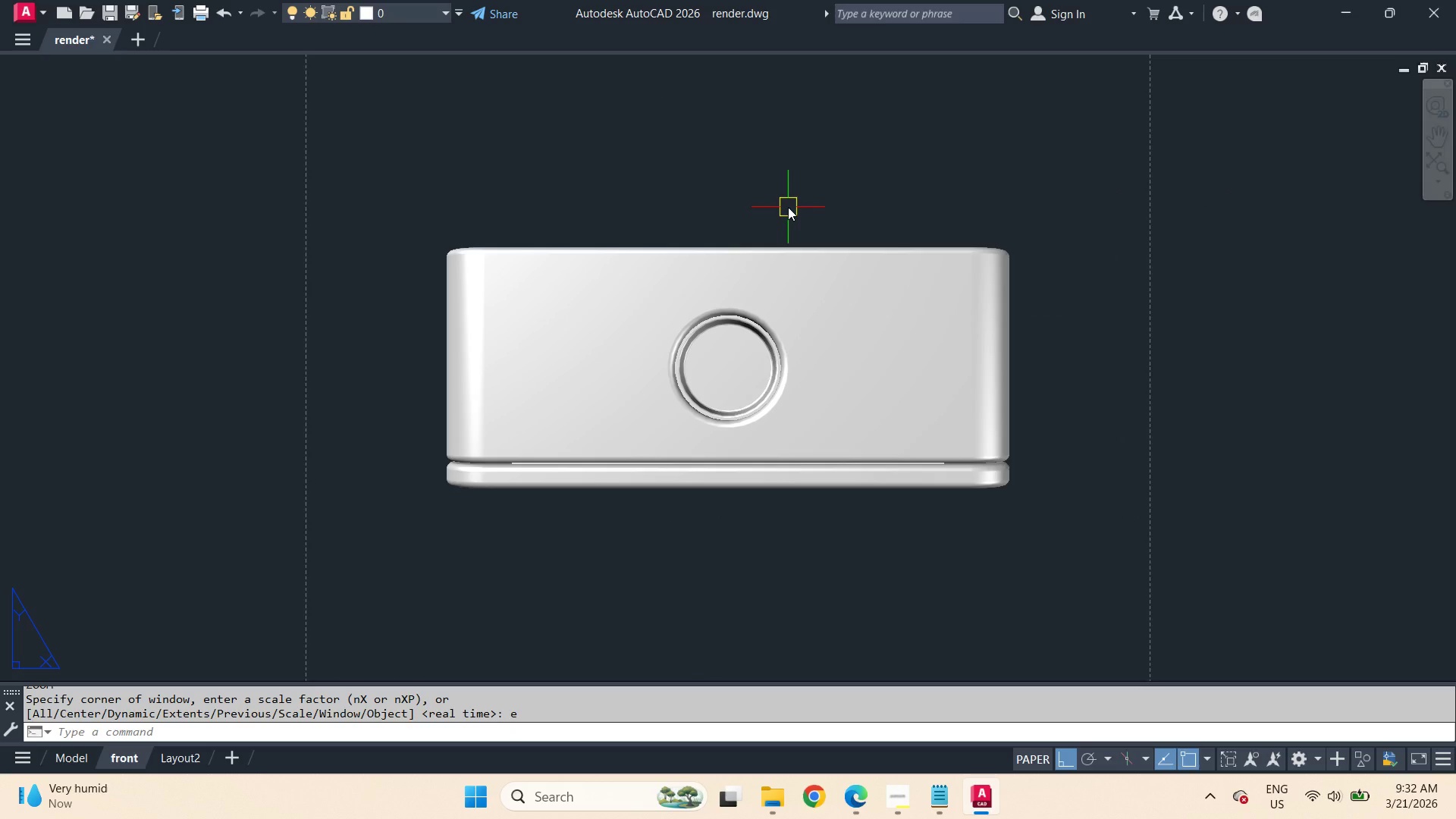 
scroll: coordinate [788, 207], scroll_direction: down, amount: 1.0
 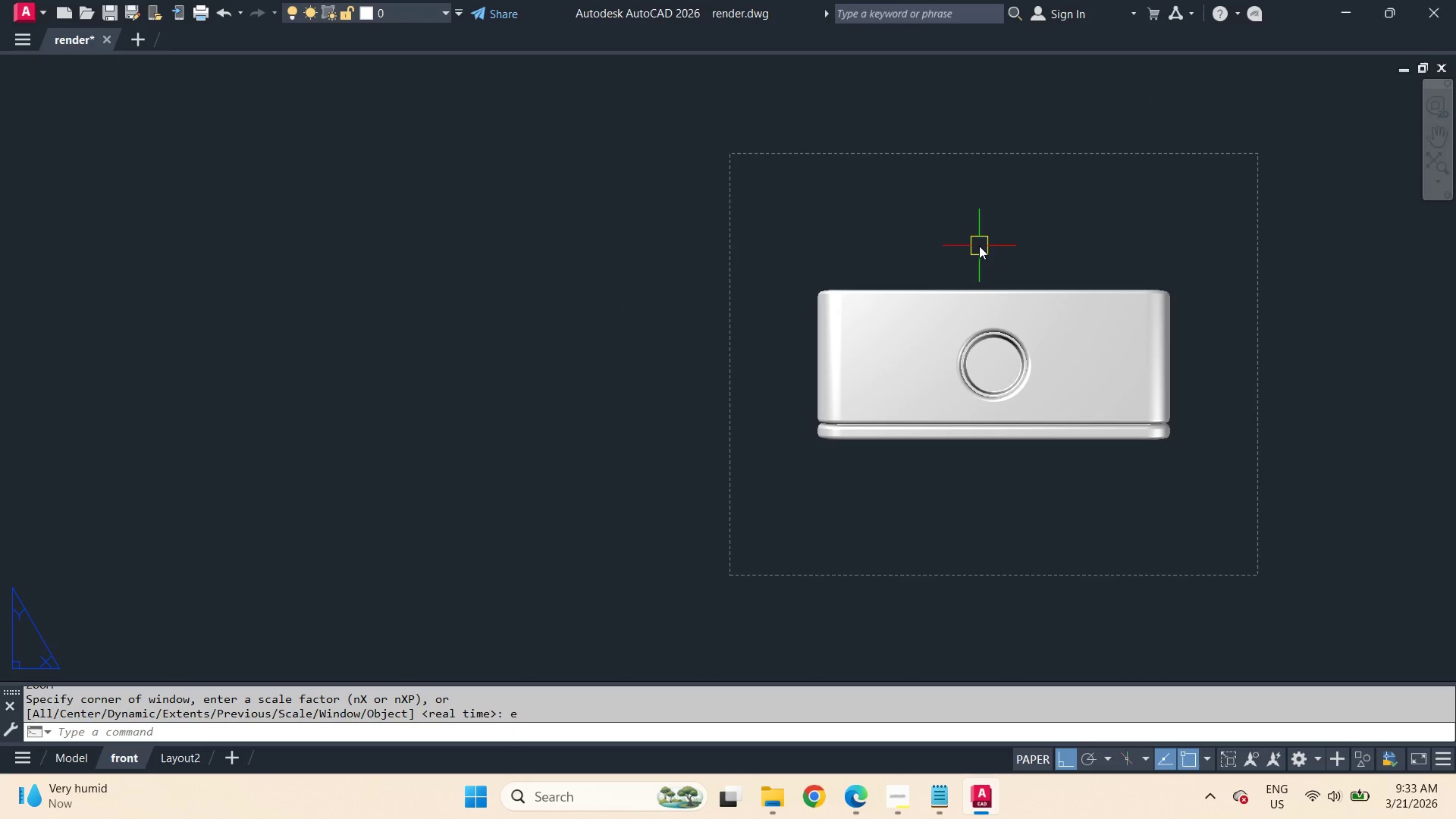 
key(Z)
 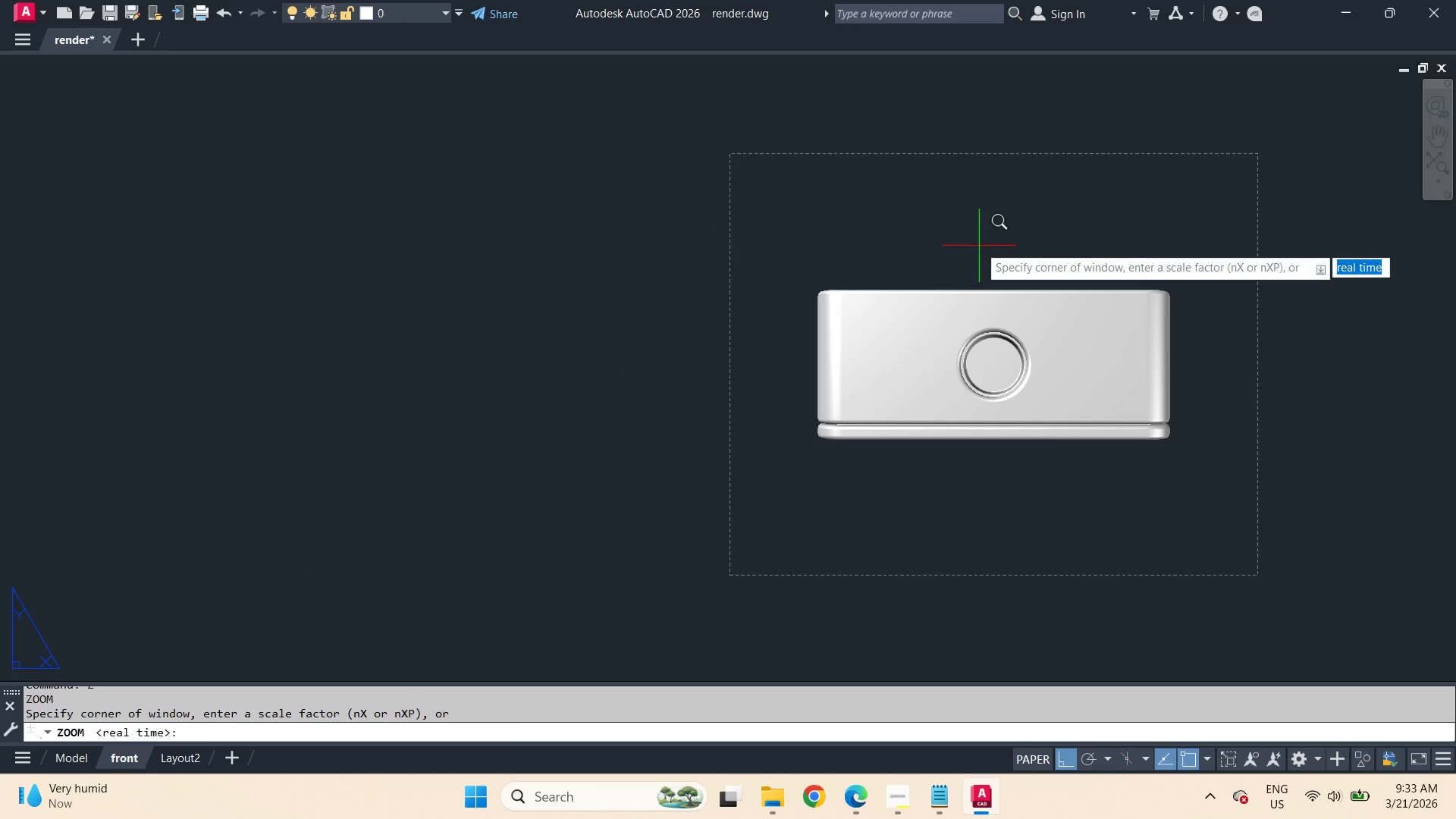 
key(Space)
 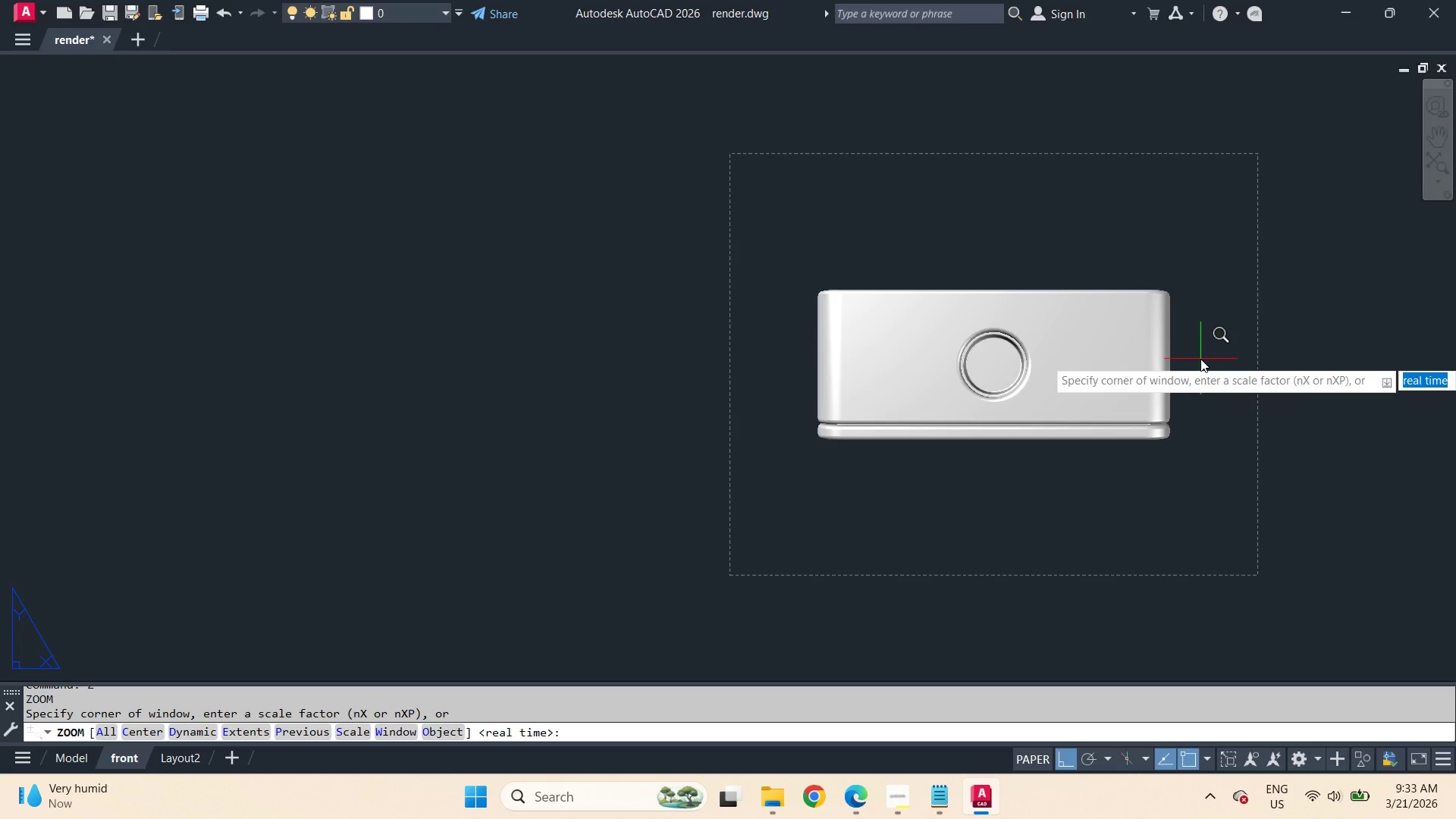 
key(Escape)
 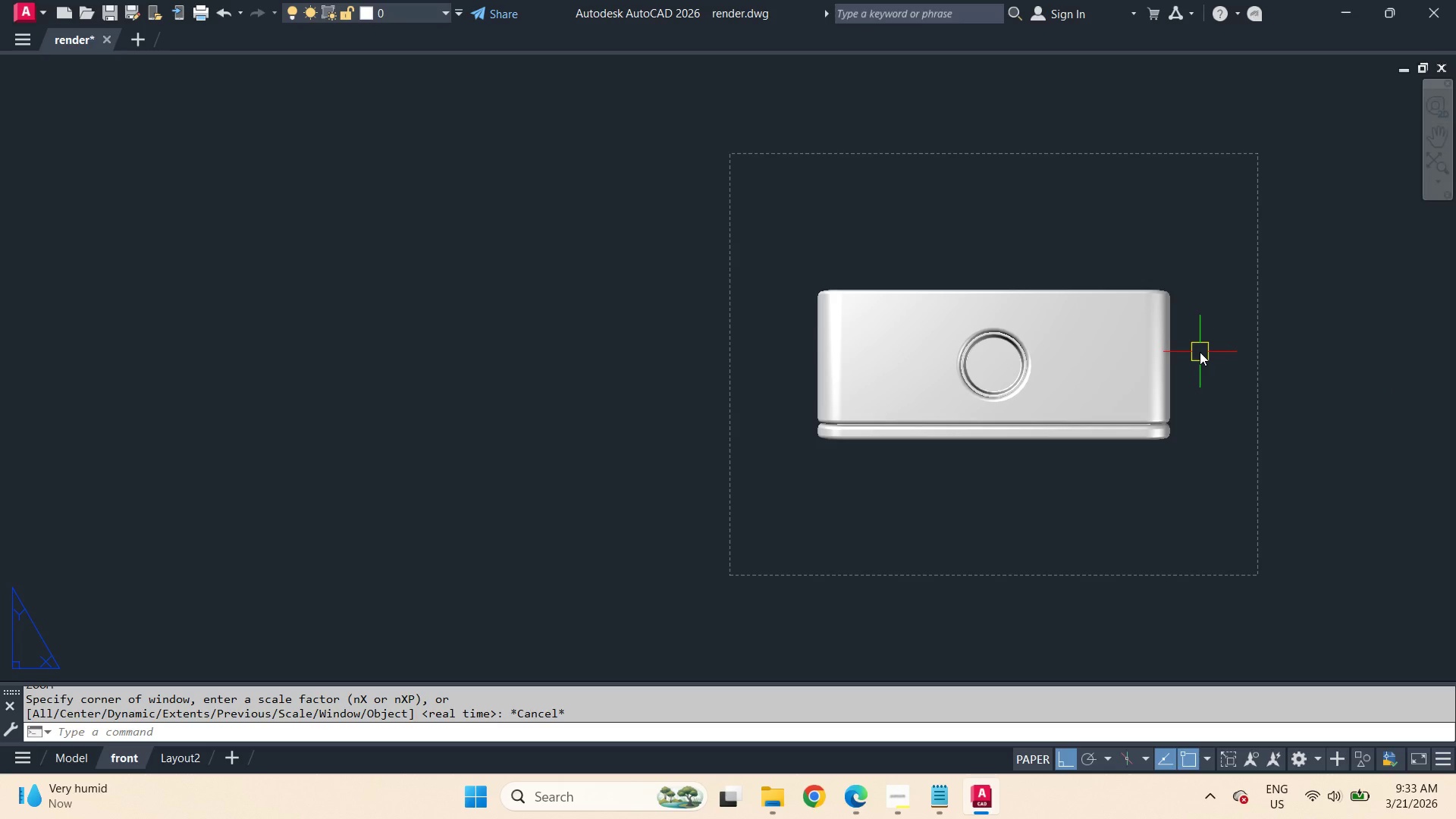 
key(Z)
 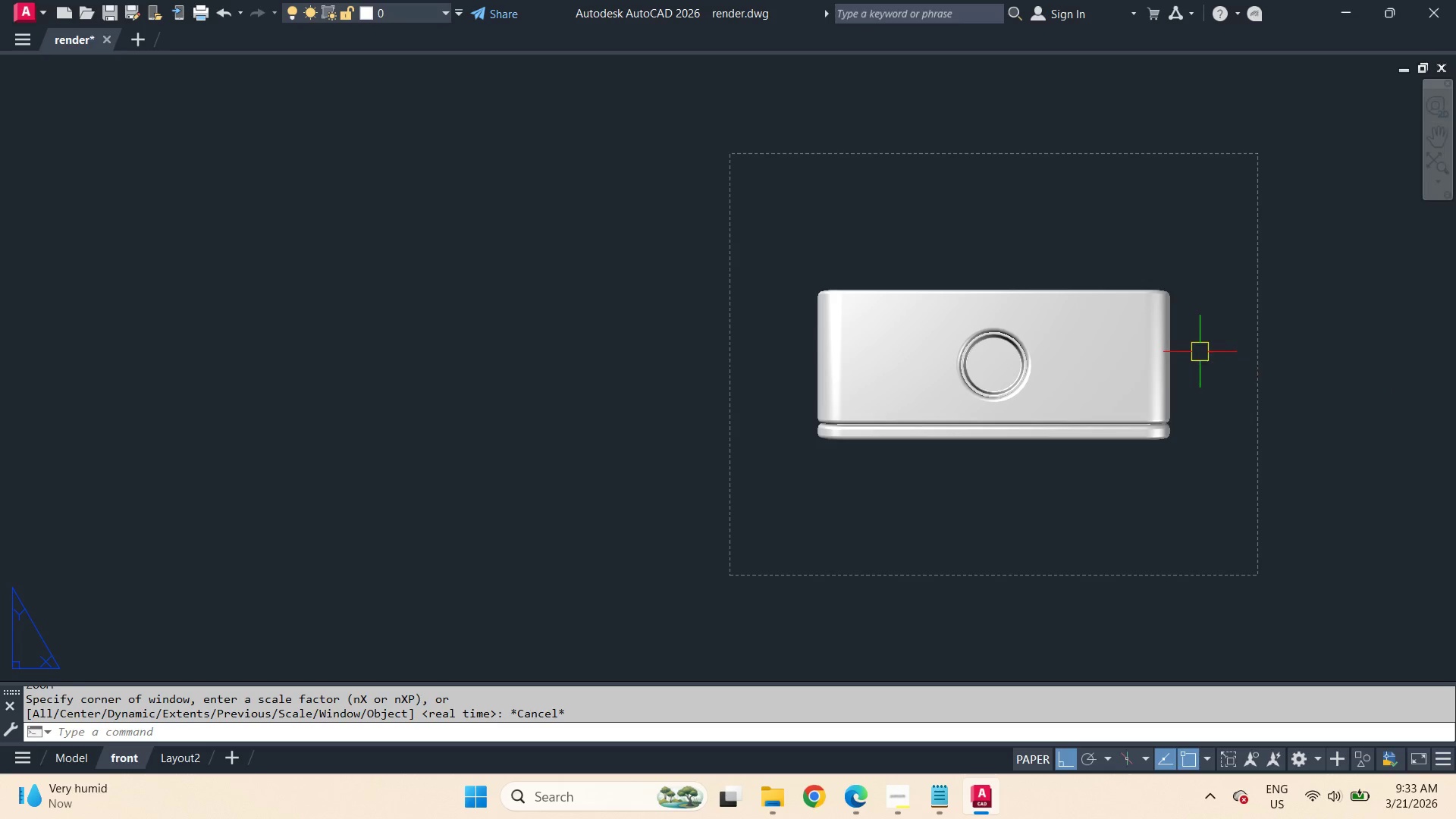 
key(Space)
 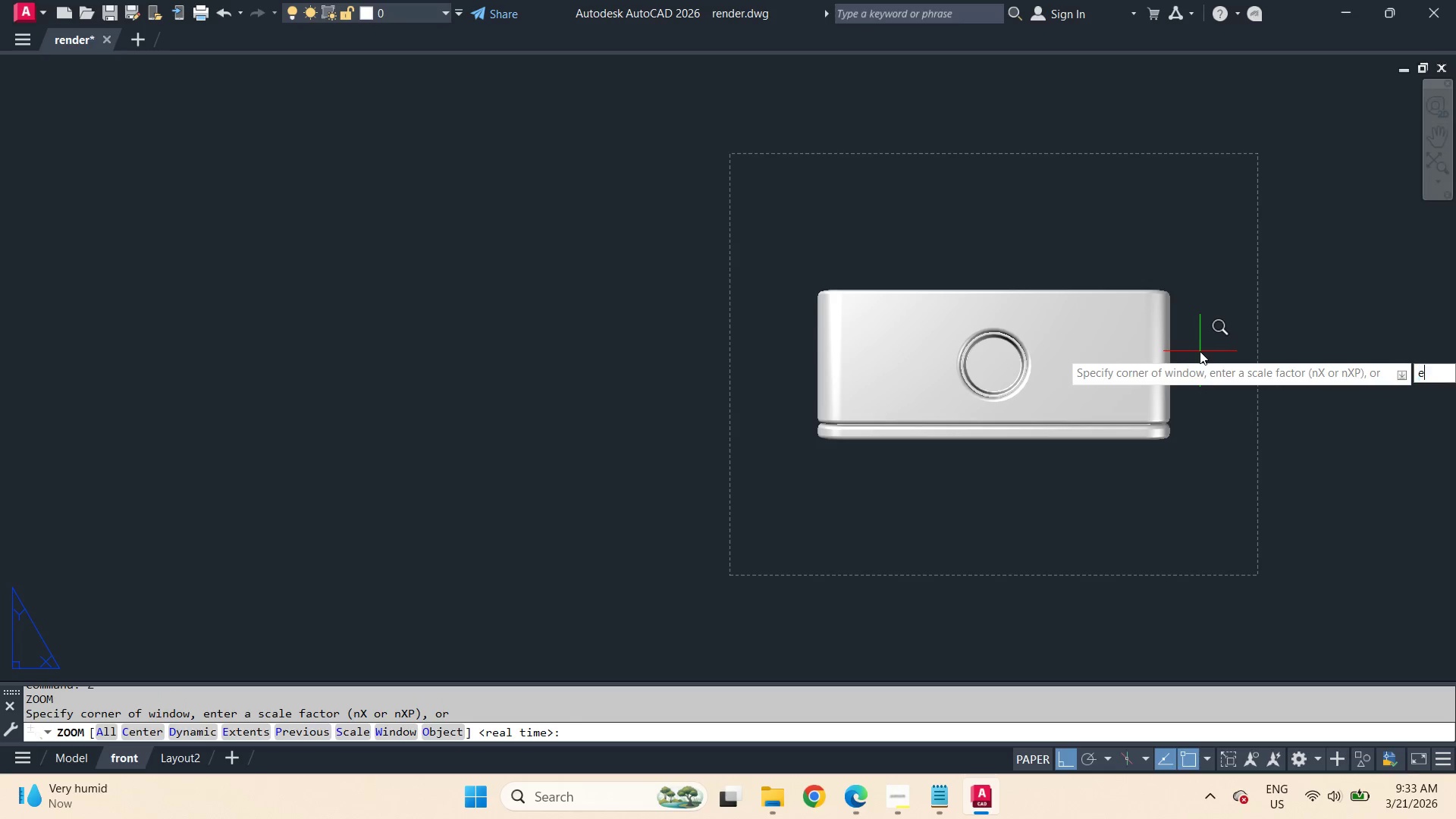 
key(E)
 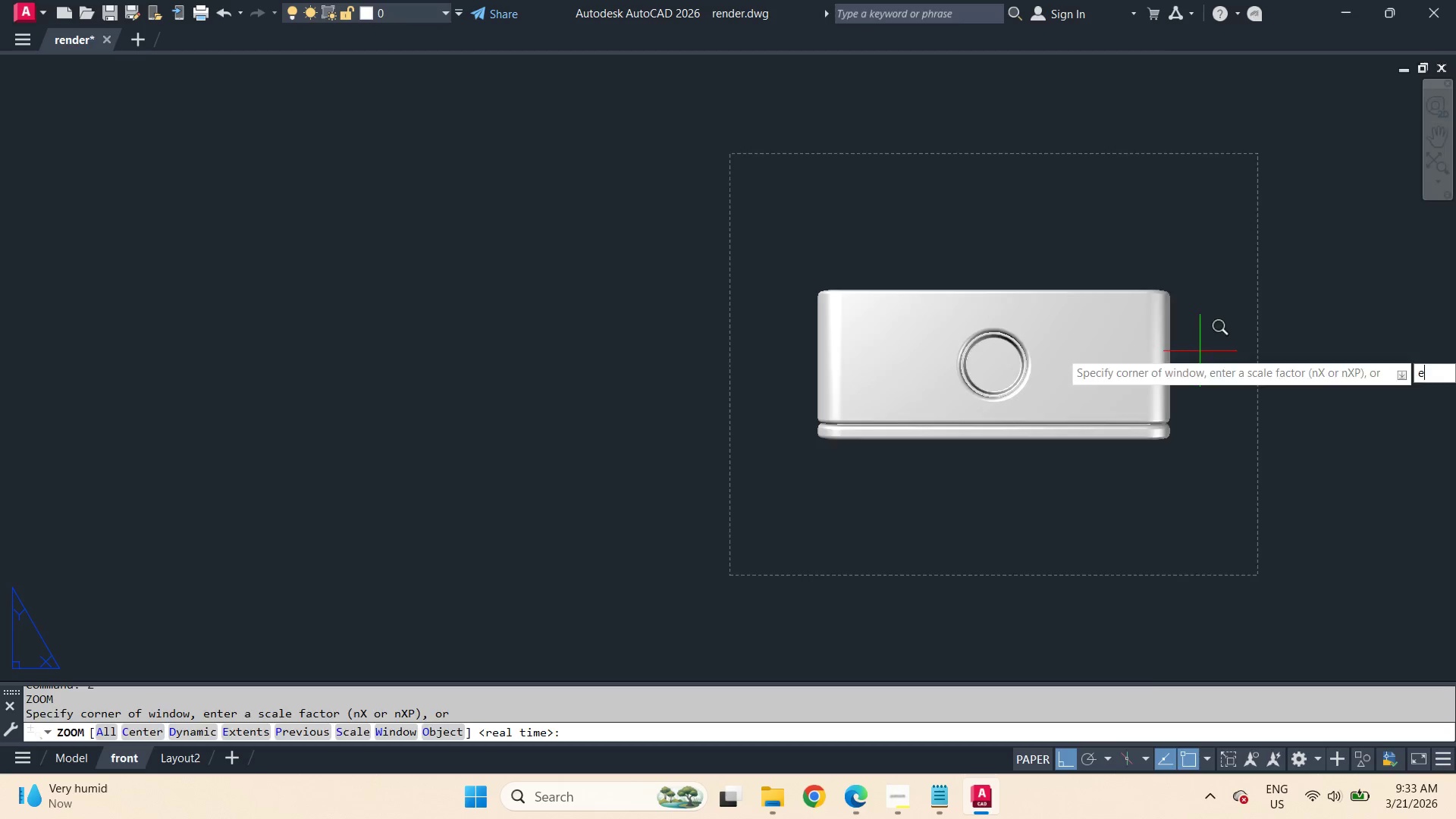 
key(Space)
 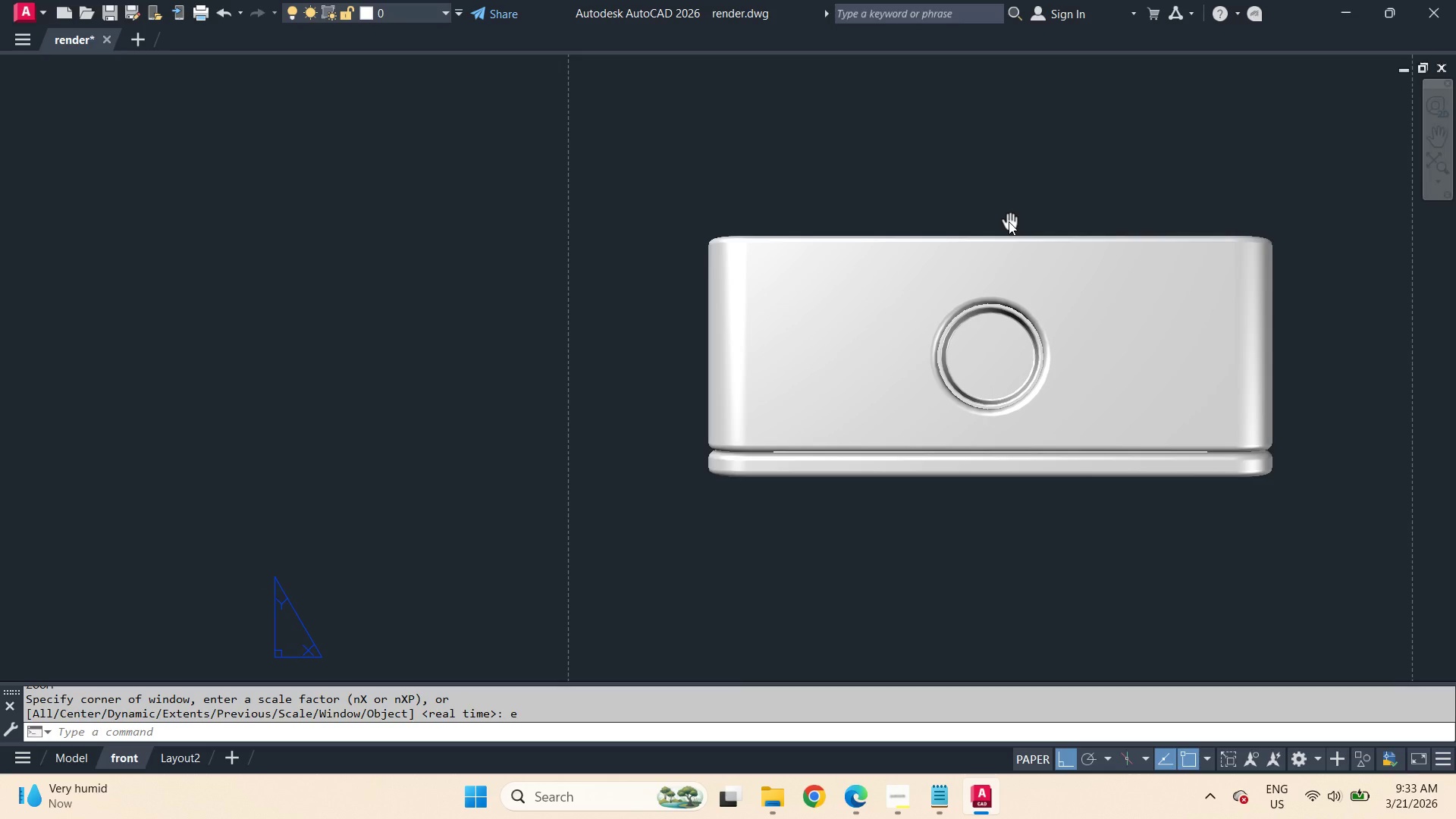 
wait(14.17)
 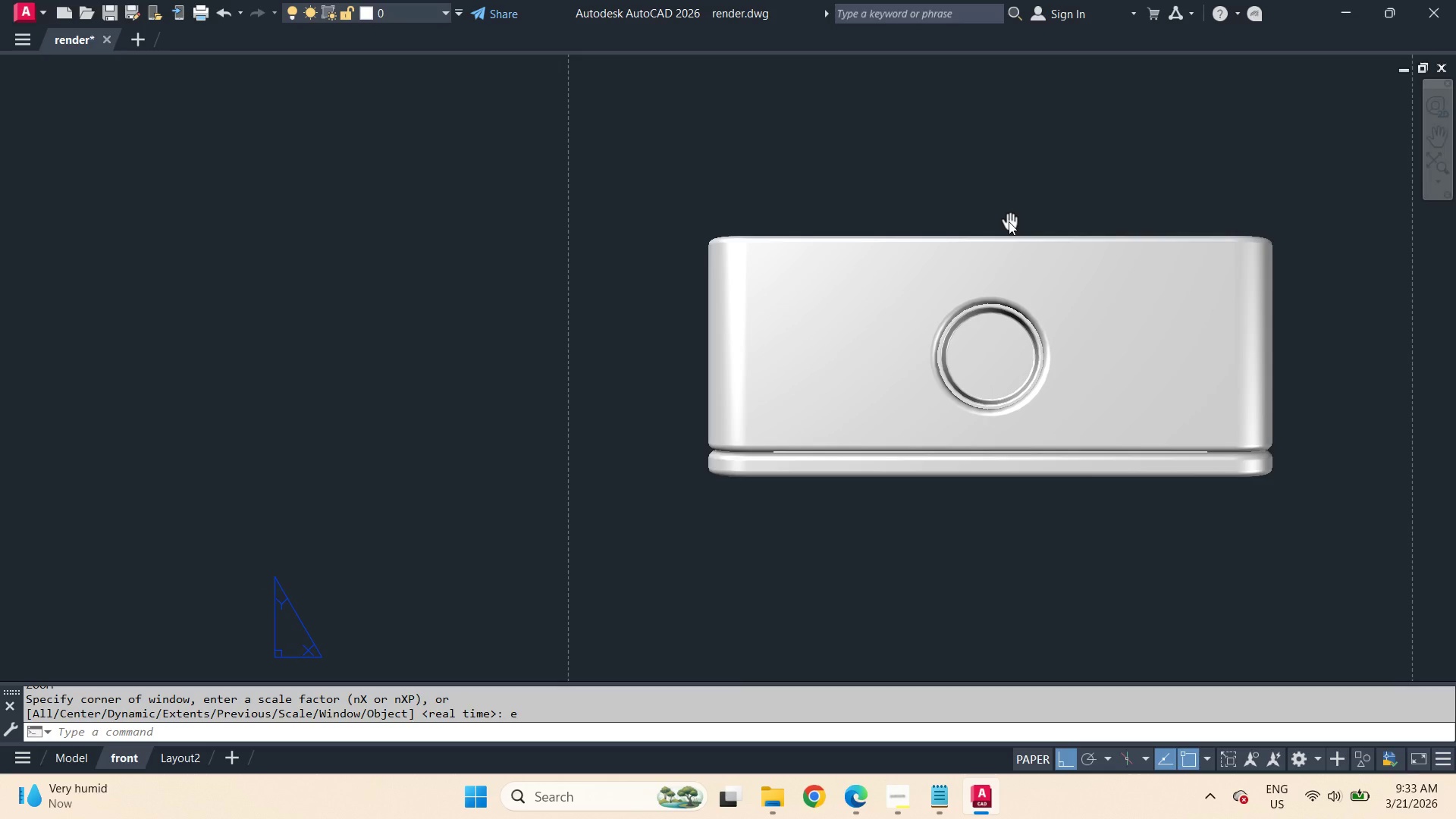 
double_click([752, 175])
 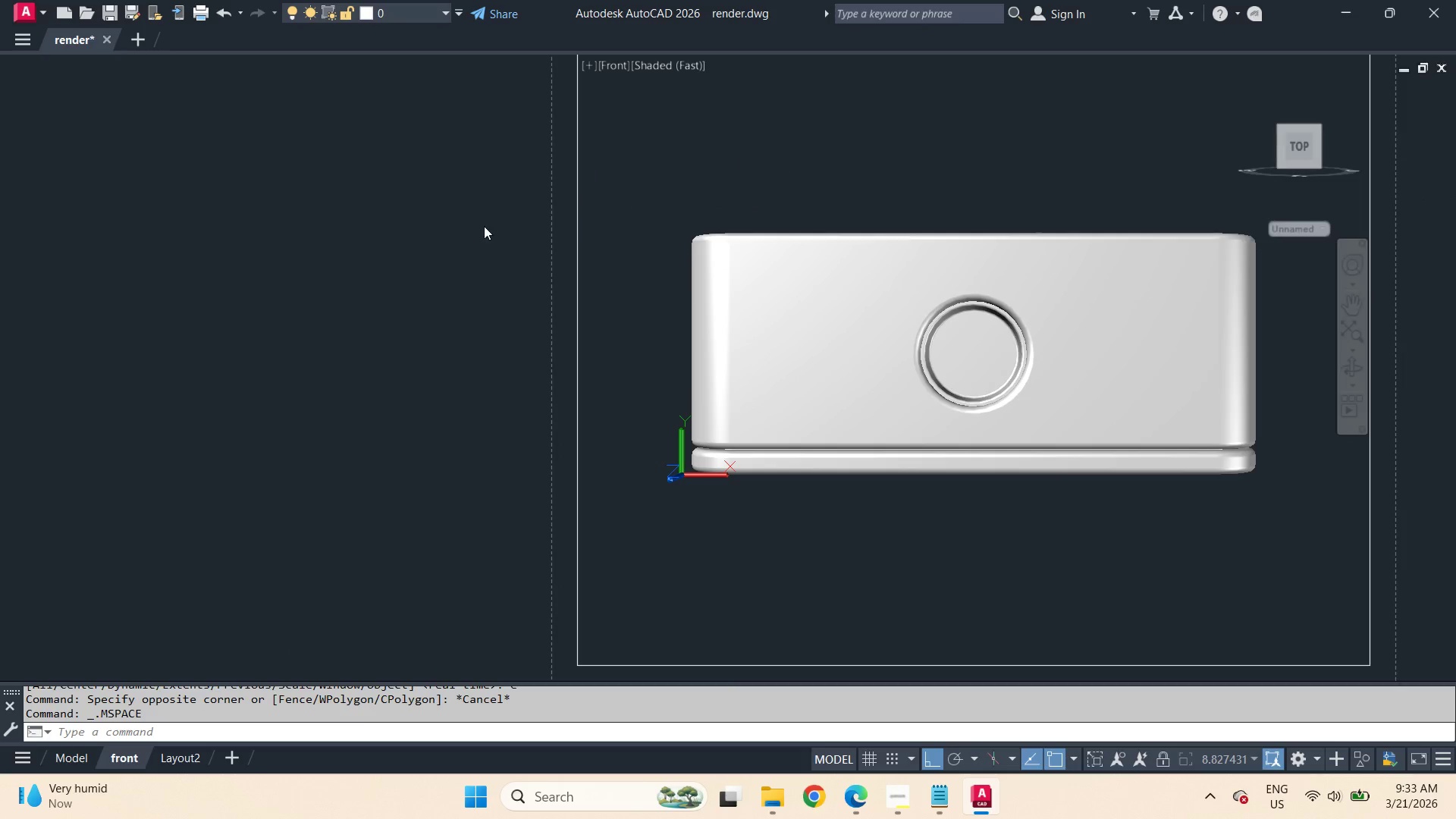 
double_click([484, 226])
 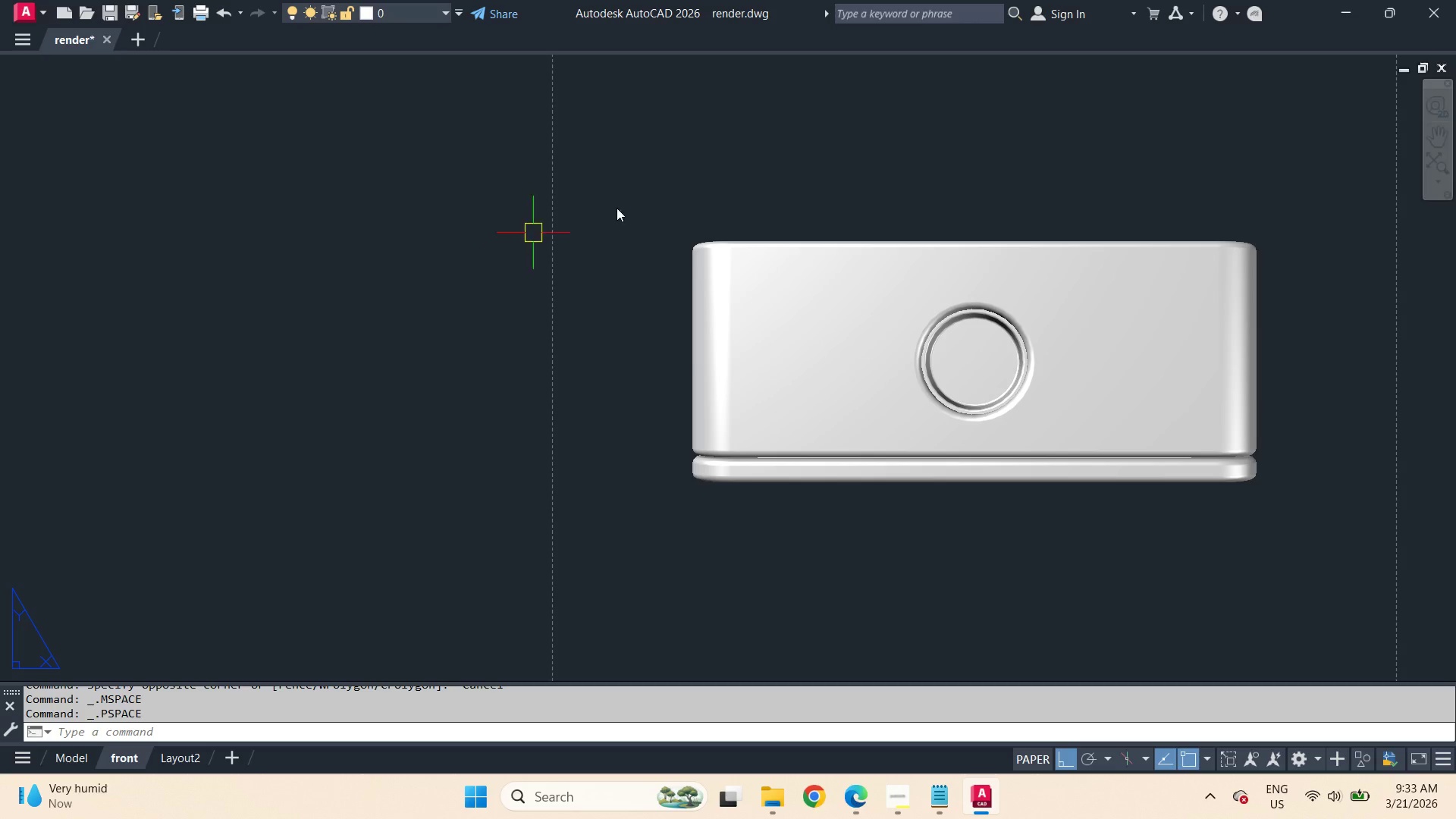 
double_click([740, 170])
 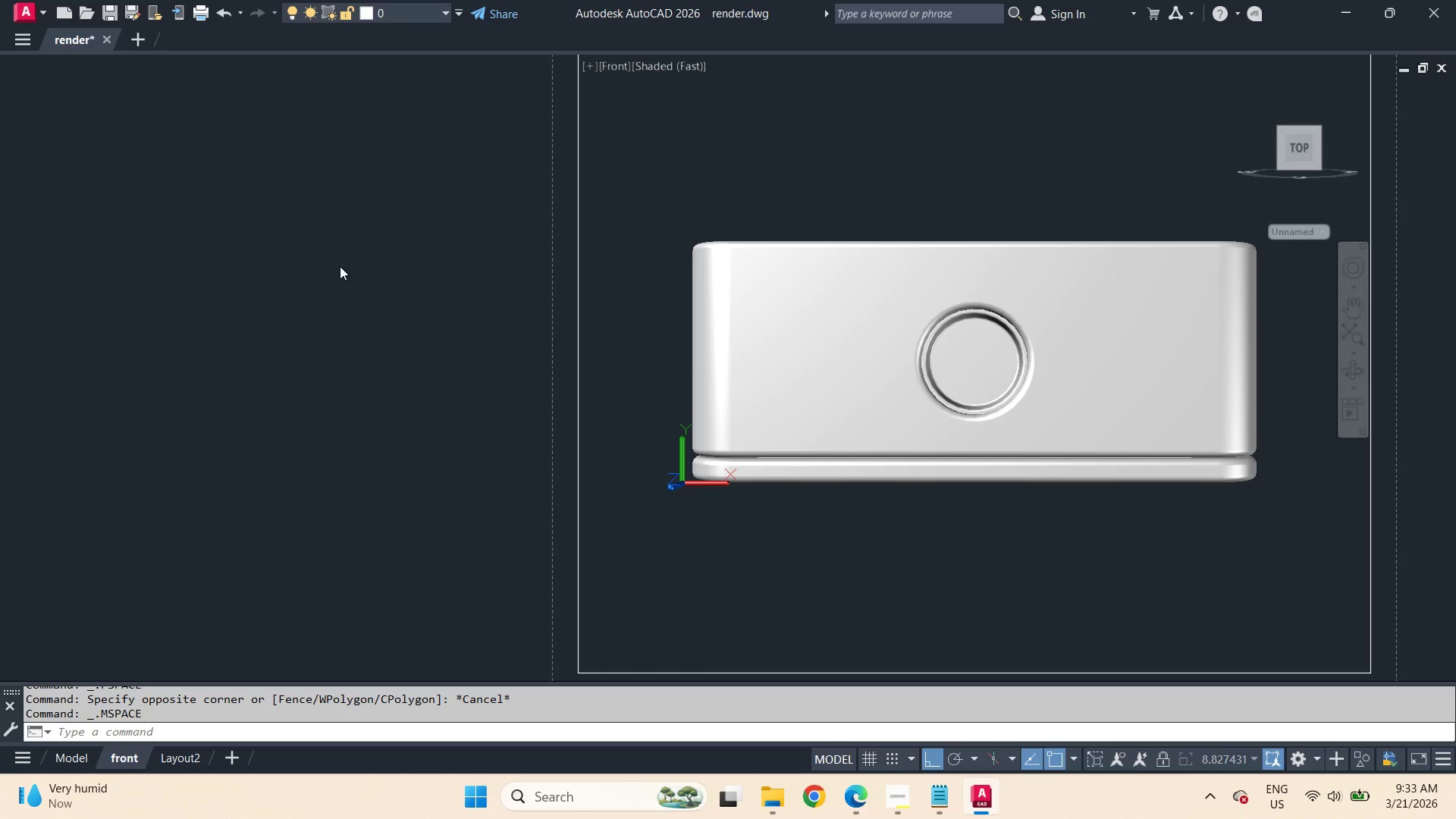 
double_click([331, 269])
 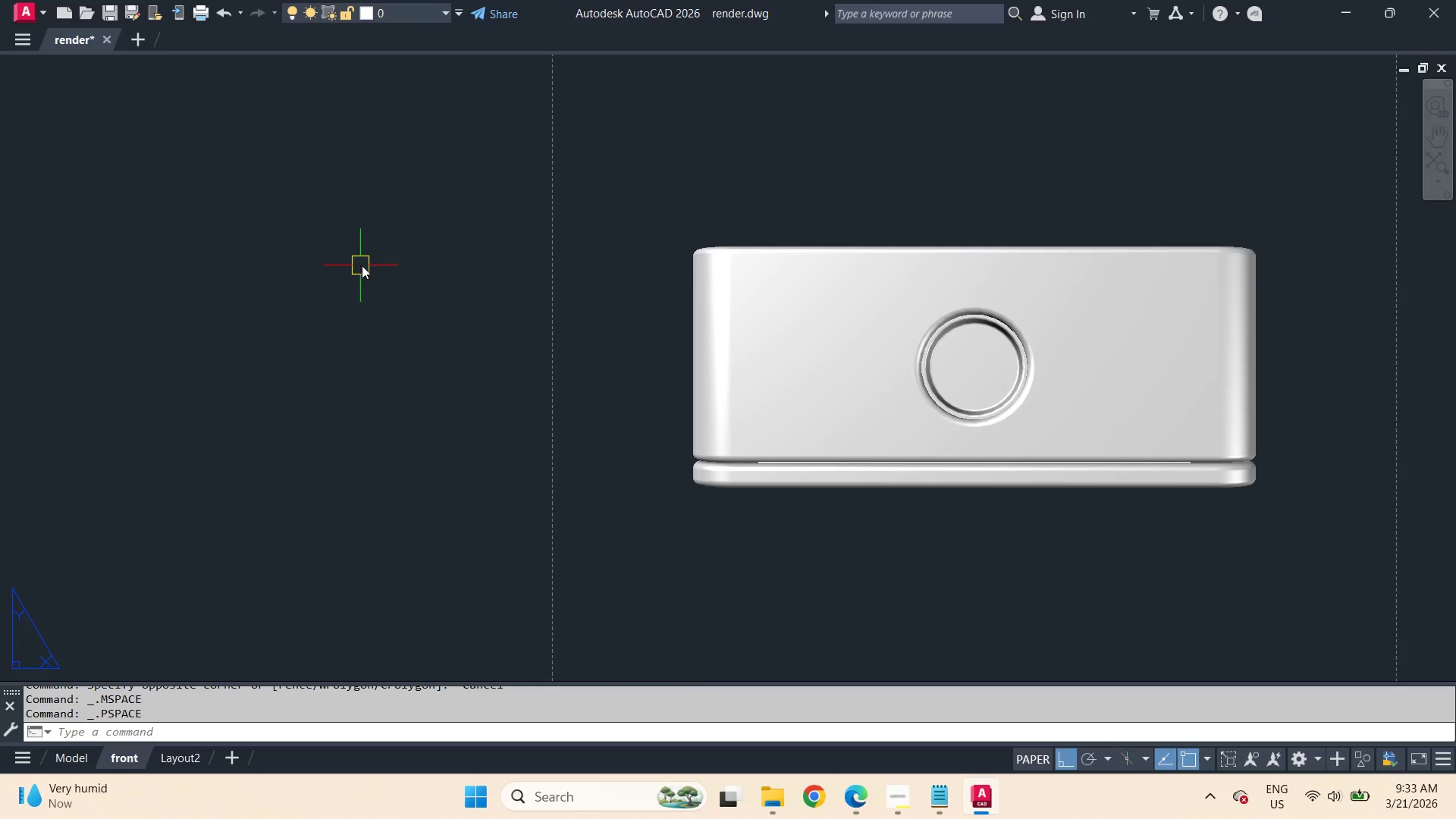 
left_click([786, 159])
 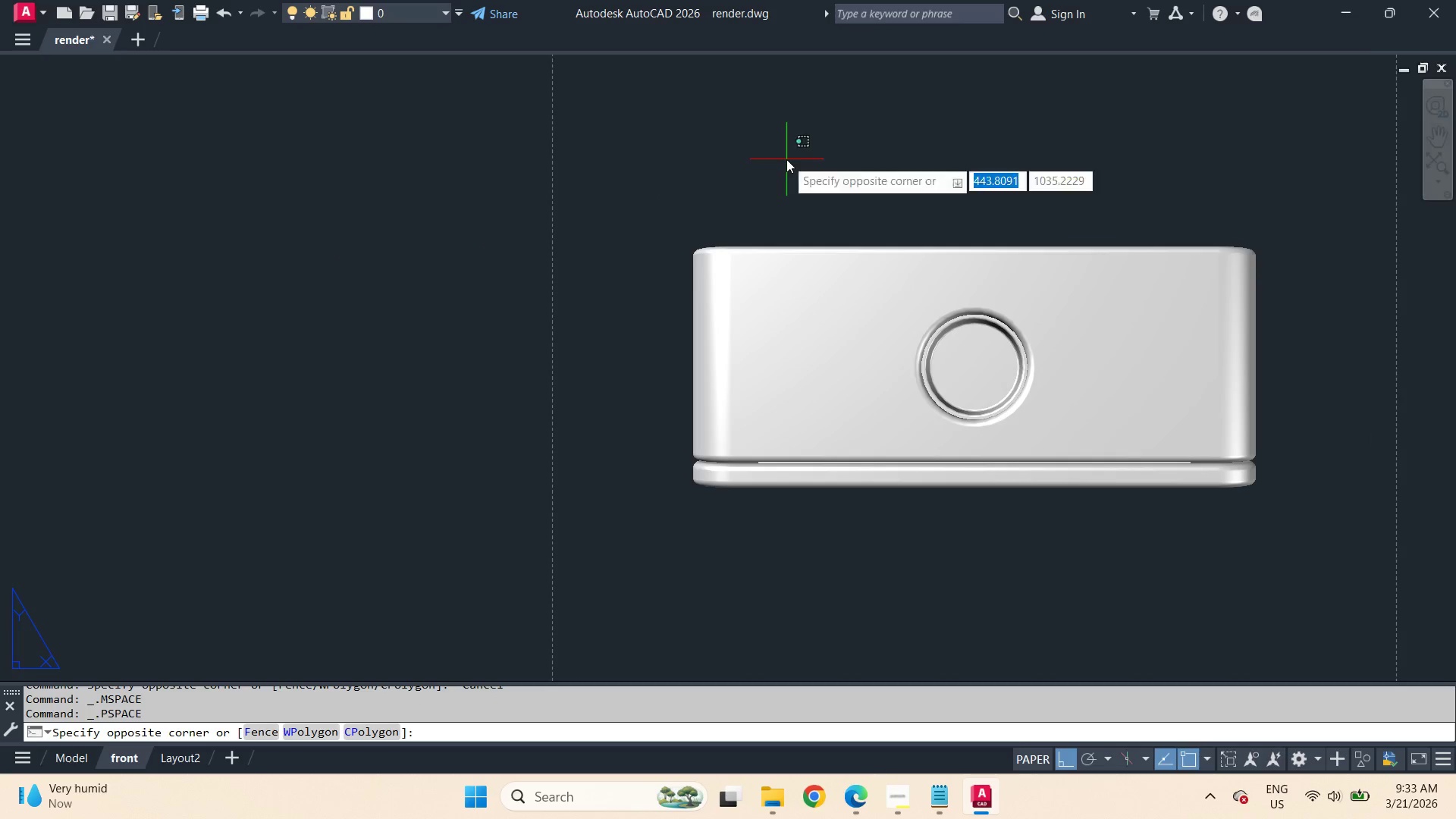 
double_click([786, 159])
 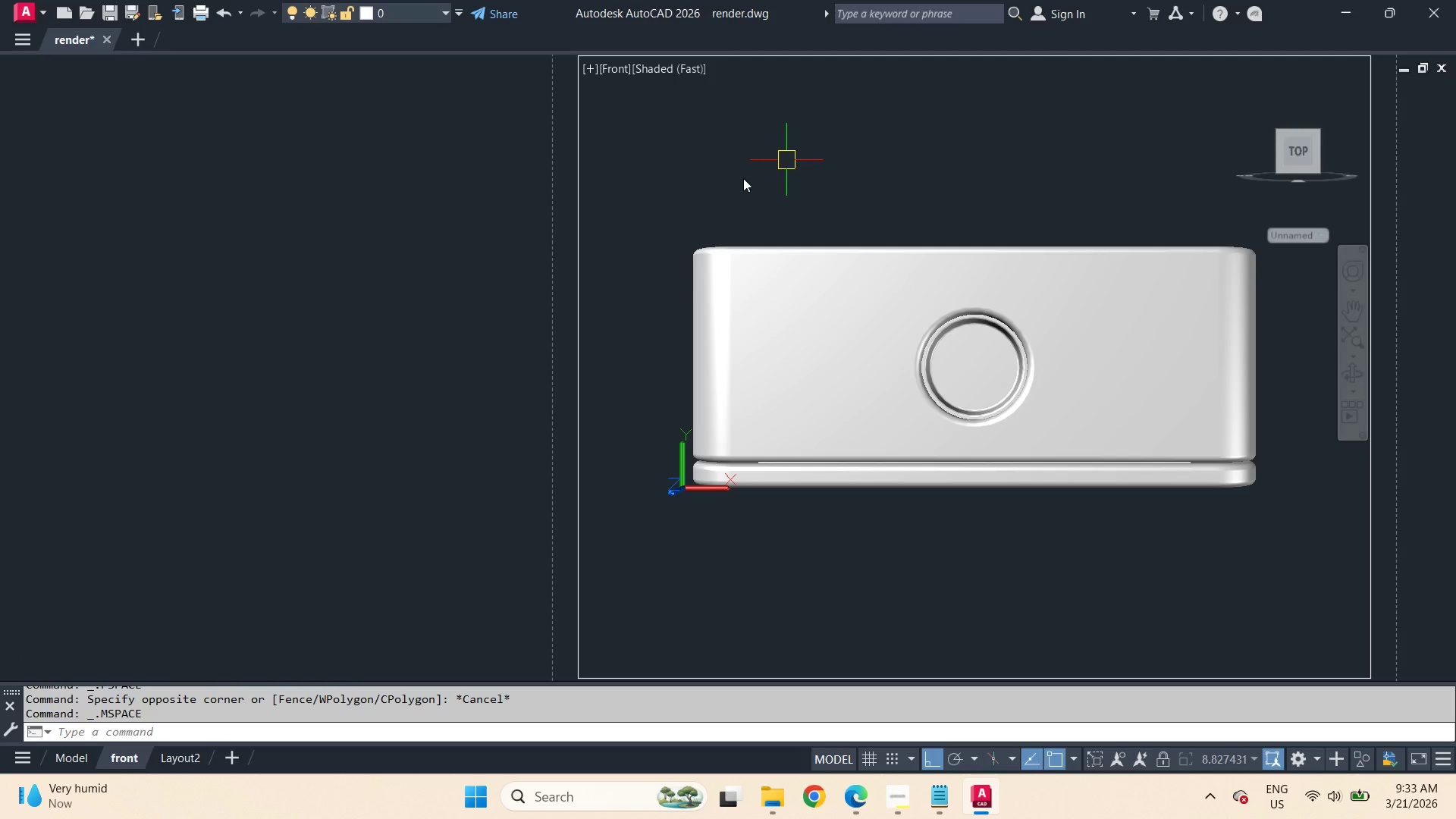 
left_click([337, 282])
 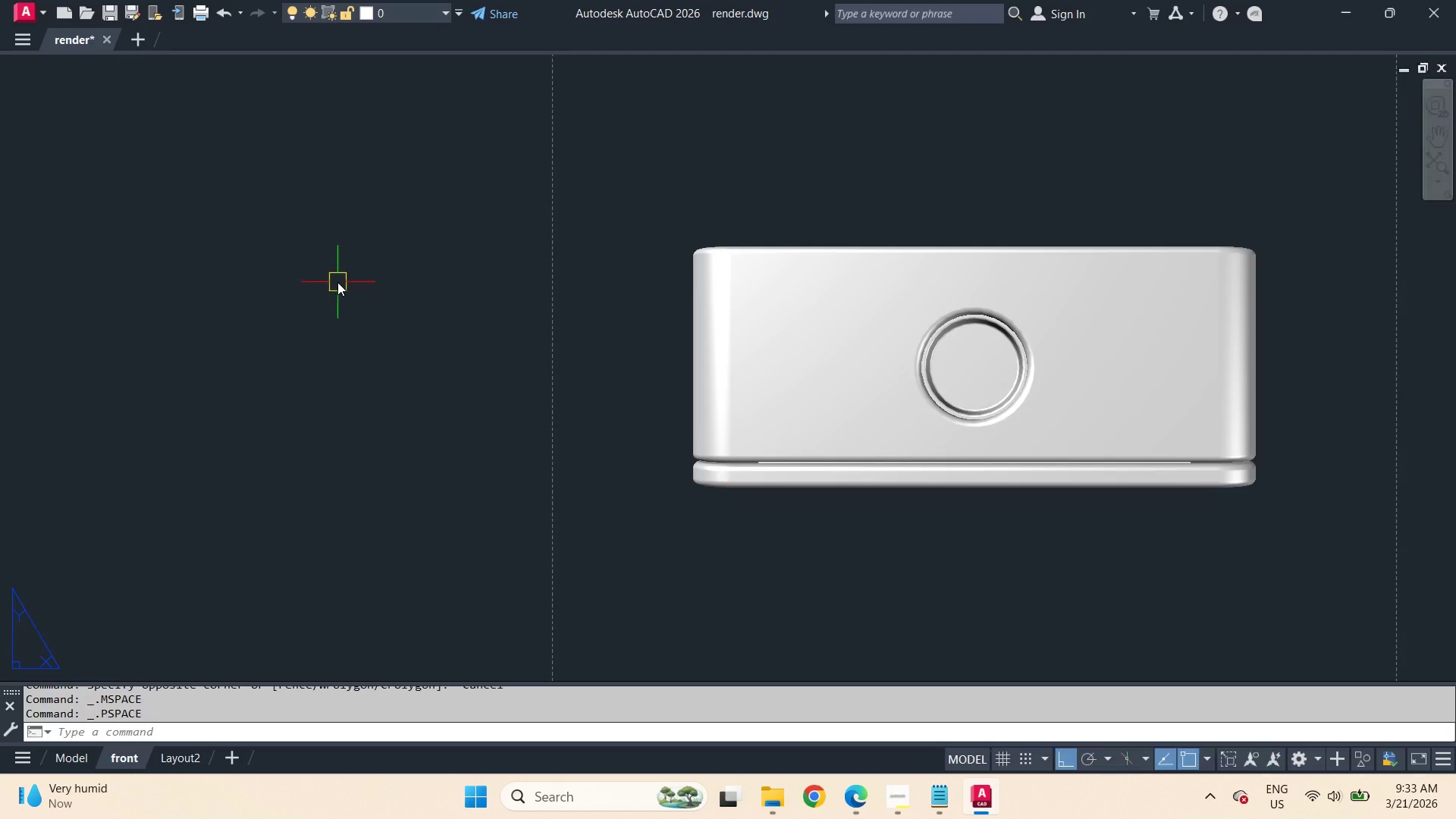 
double_click([337, 282])
 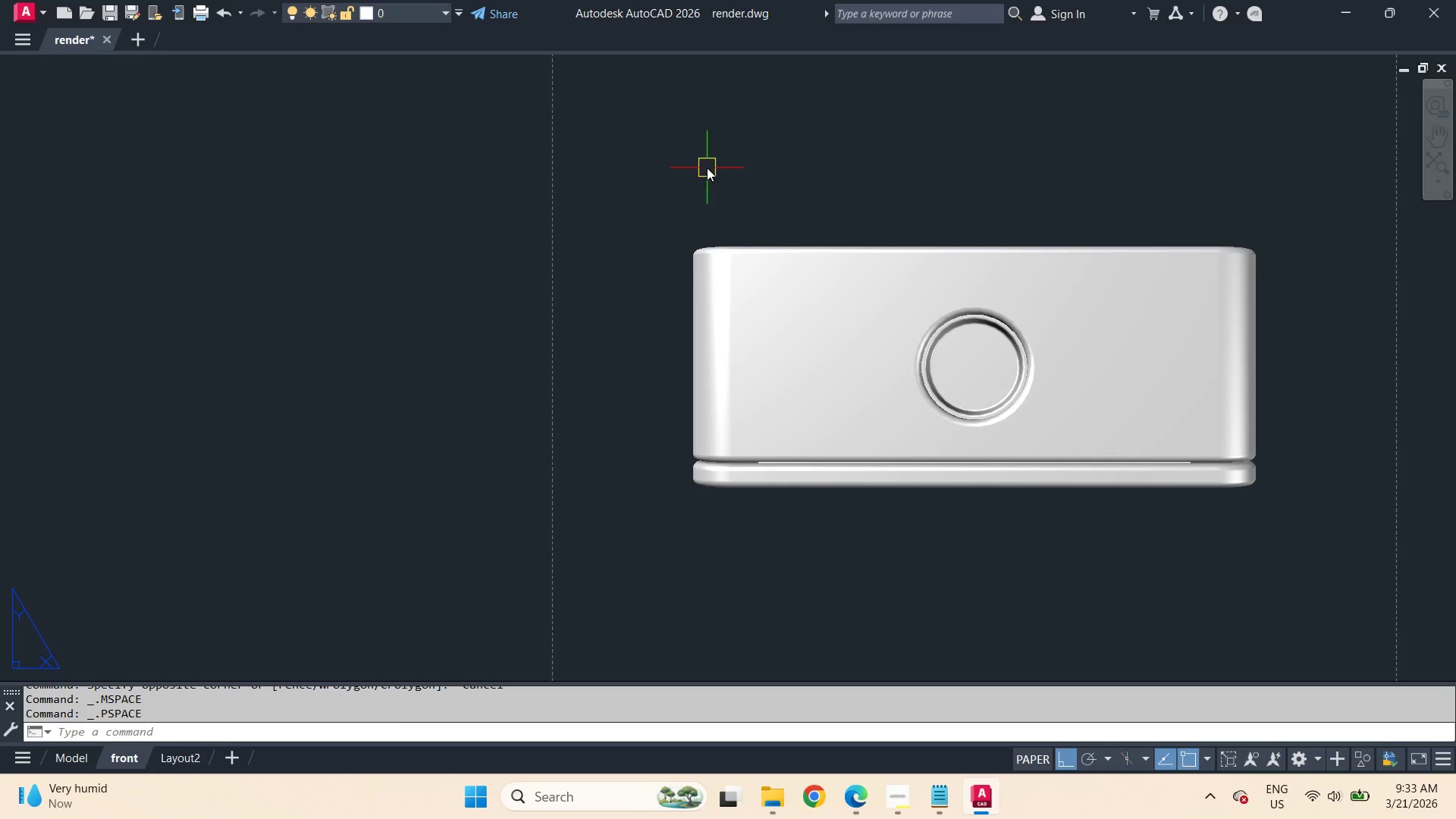 
double_click([707, 168])
 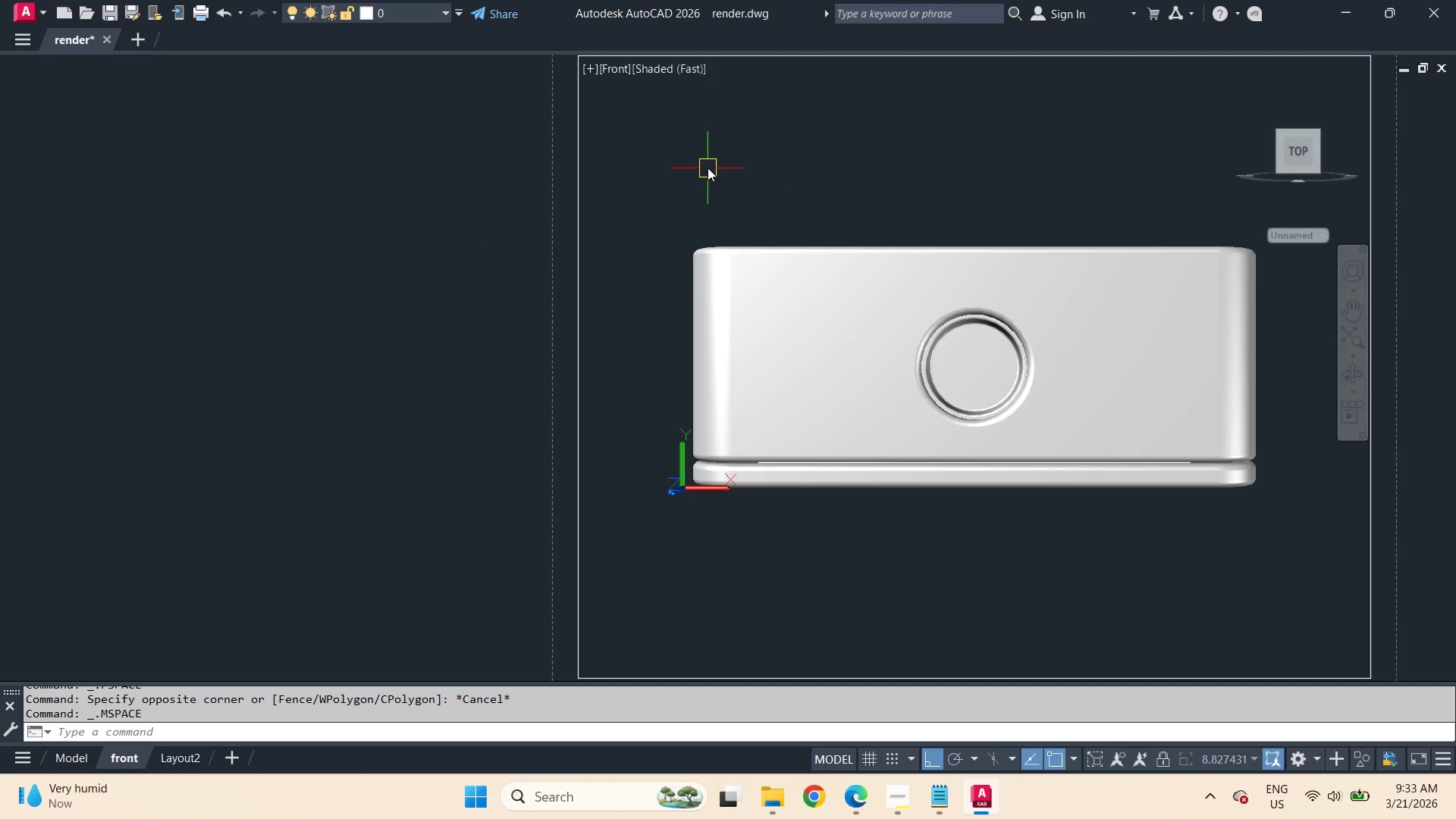 
type(-v fr )
 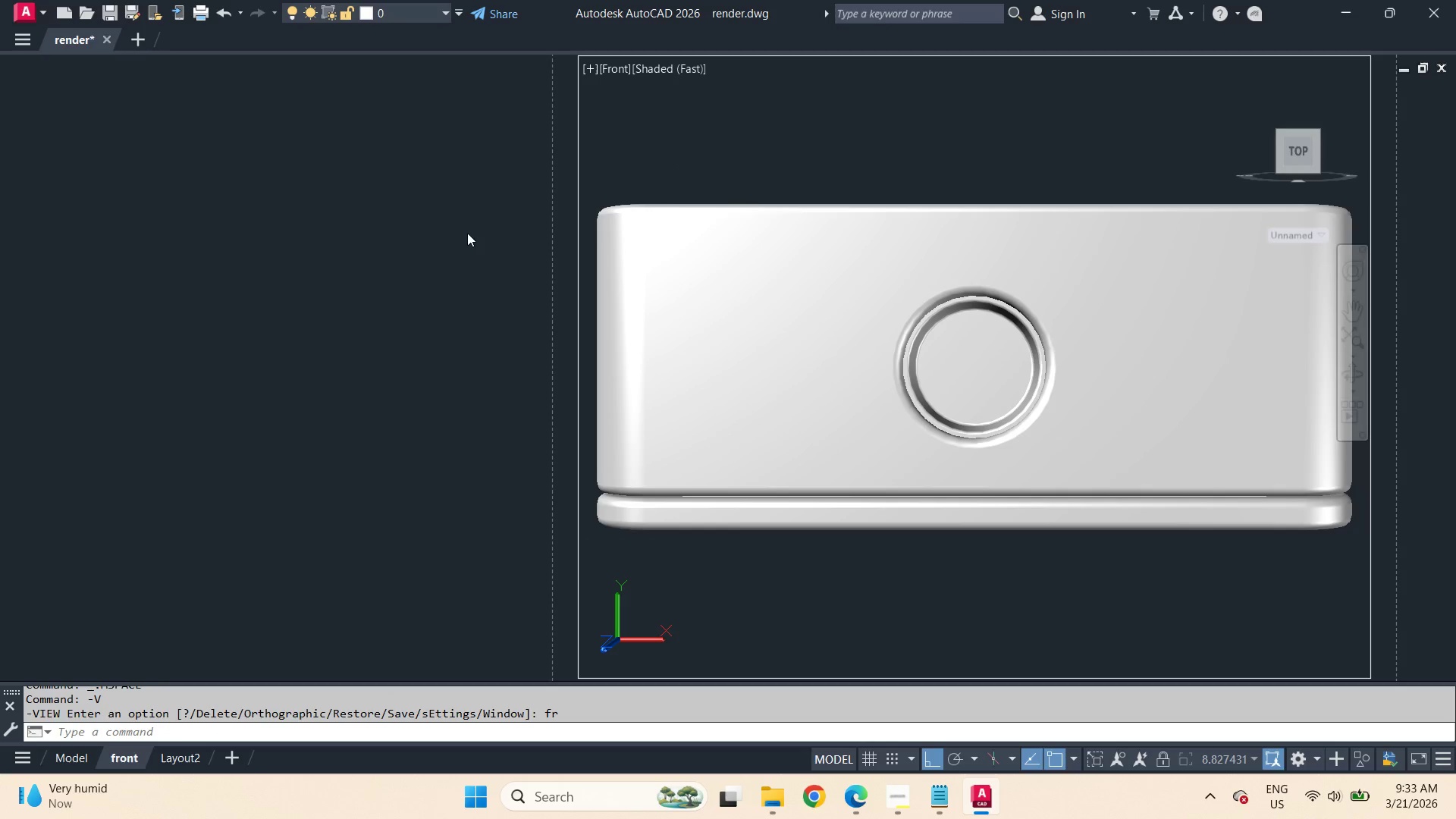 
double_click([435, 248])
 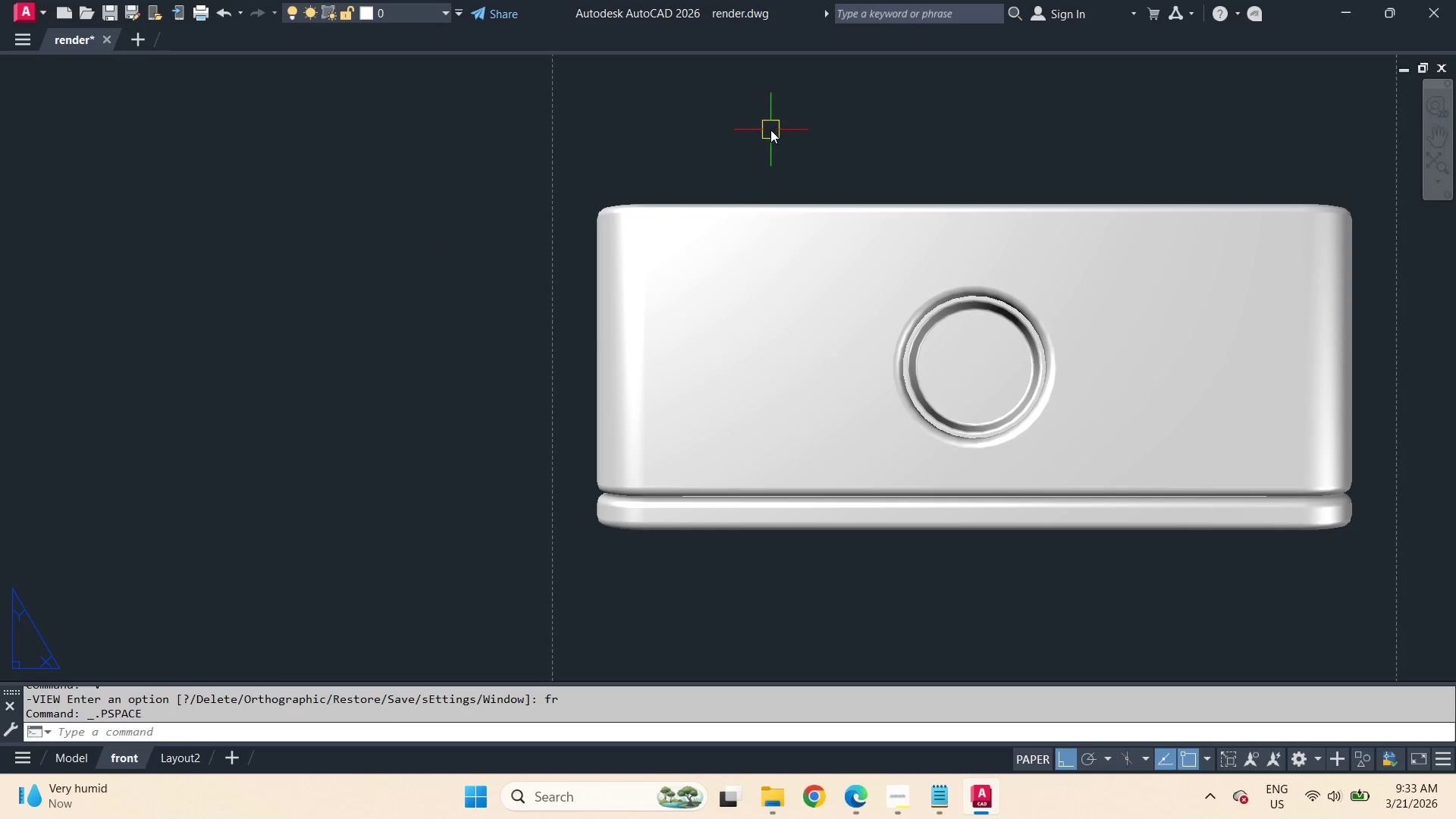 
double_click([770, 130])
 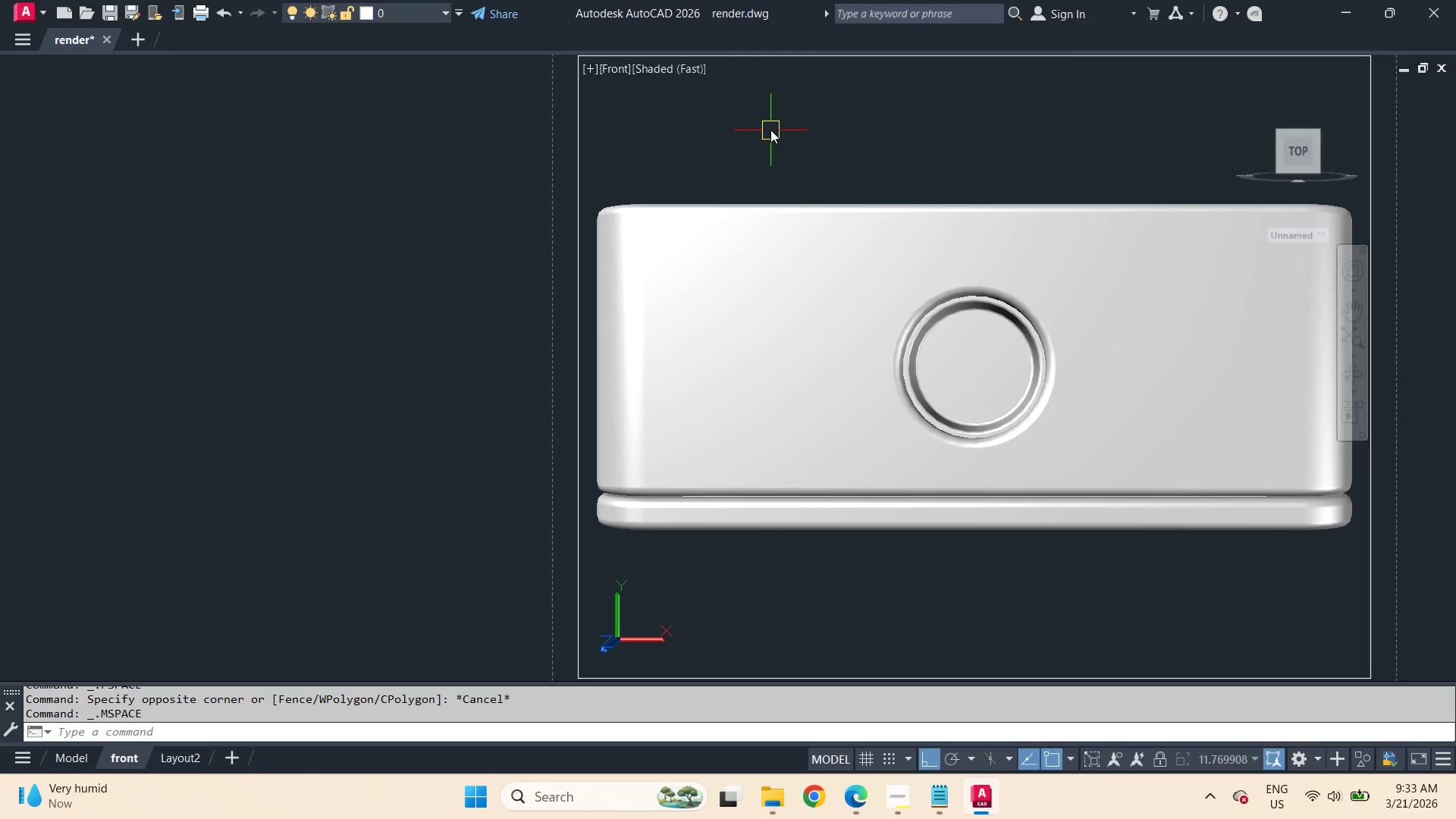 
type(rr)
key(Backspace)
type(ender)
 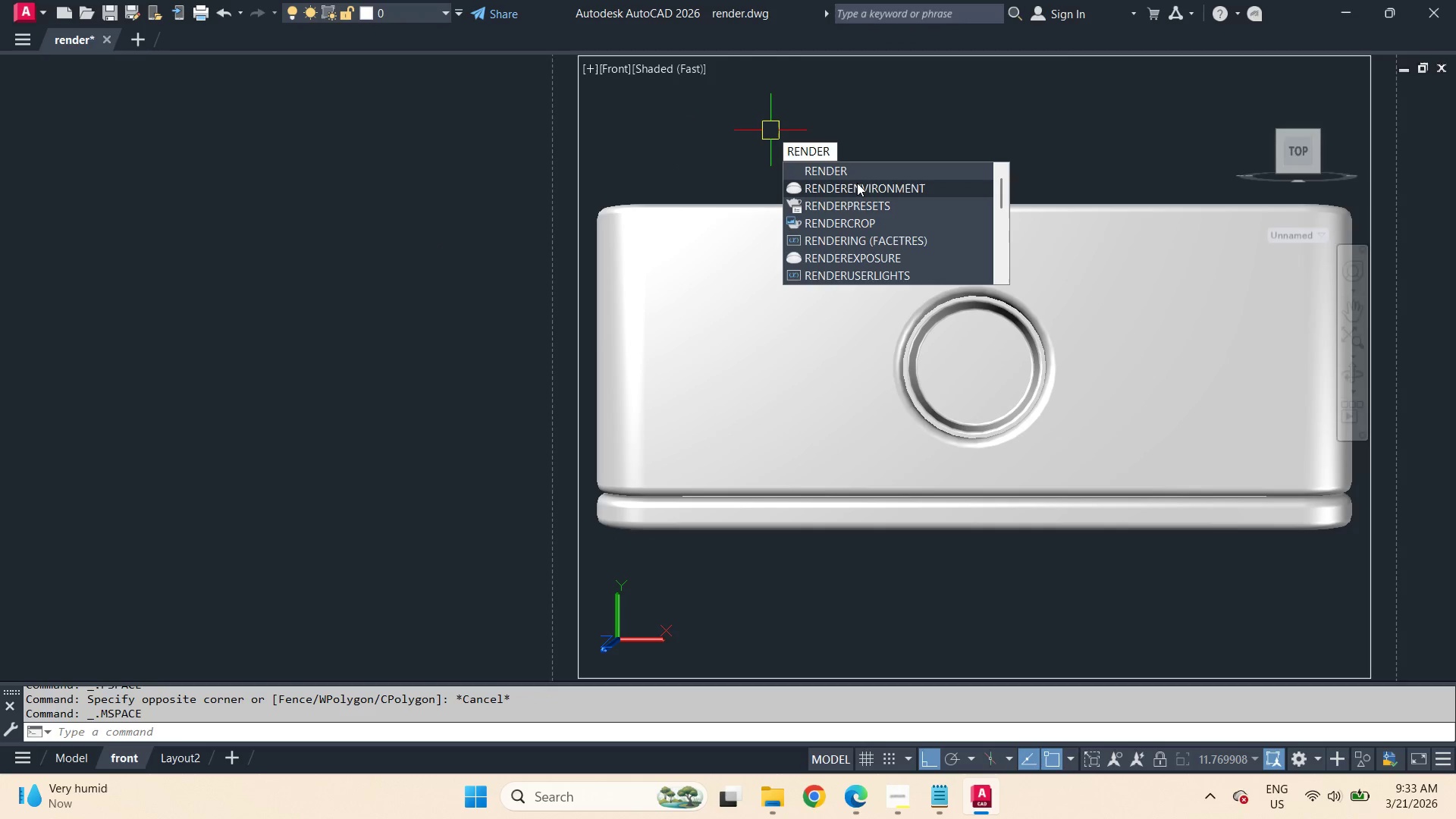 
left_click([857, 186])
 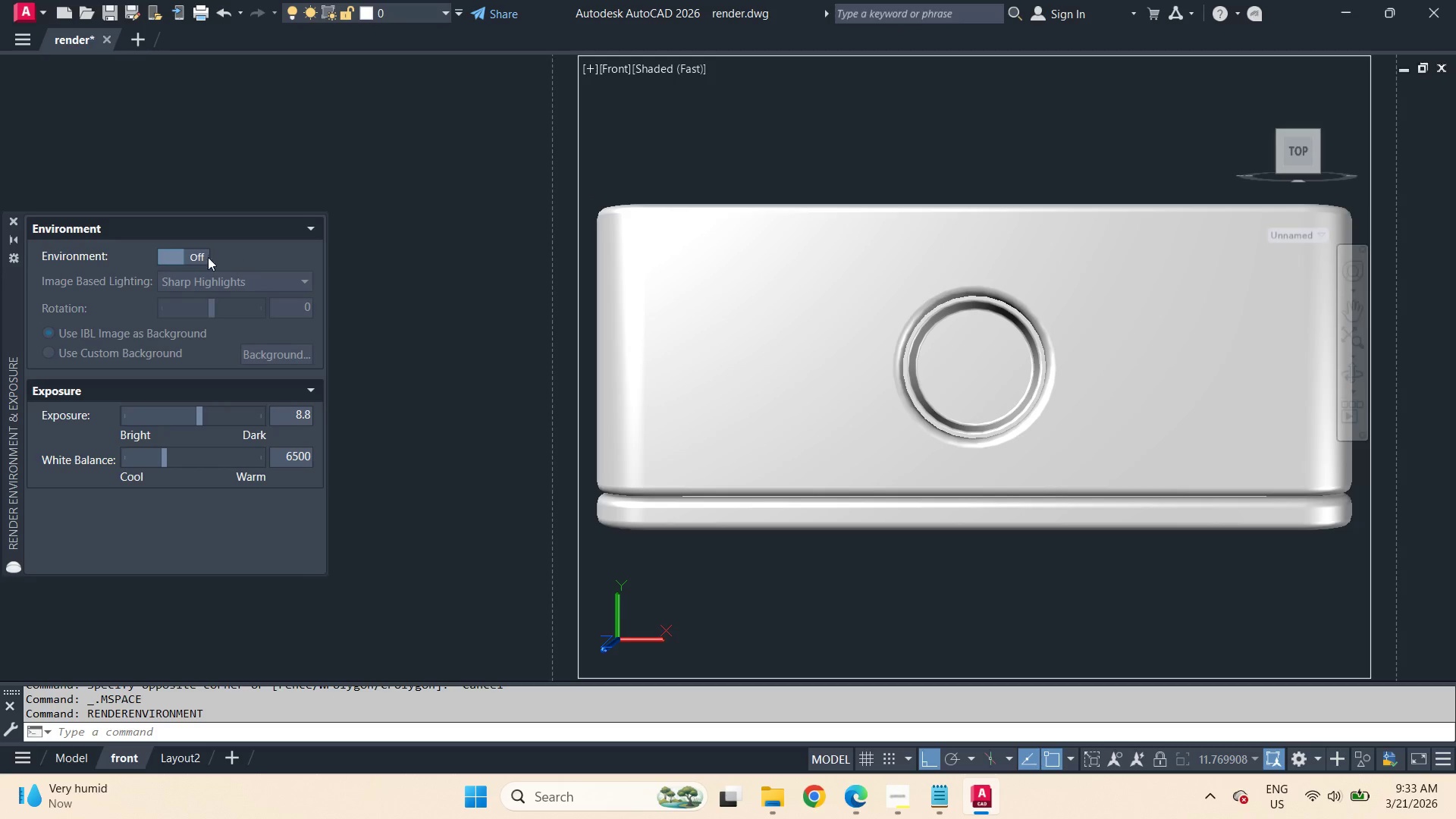 
left_click([193, 259])
 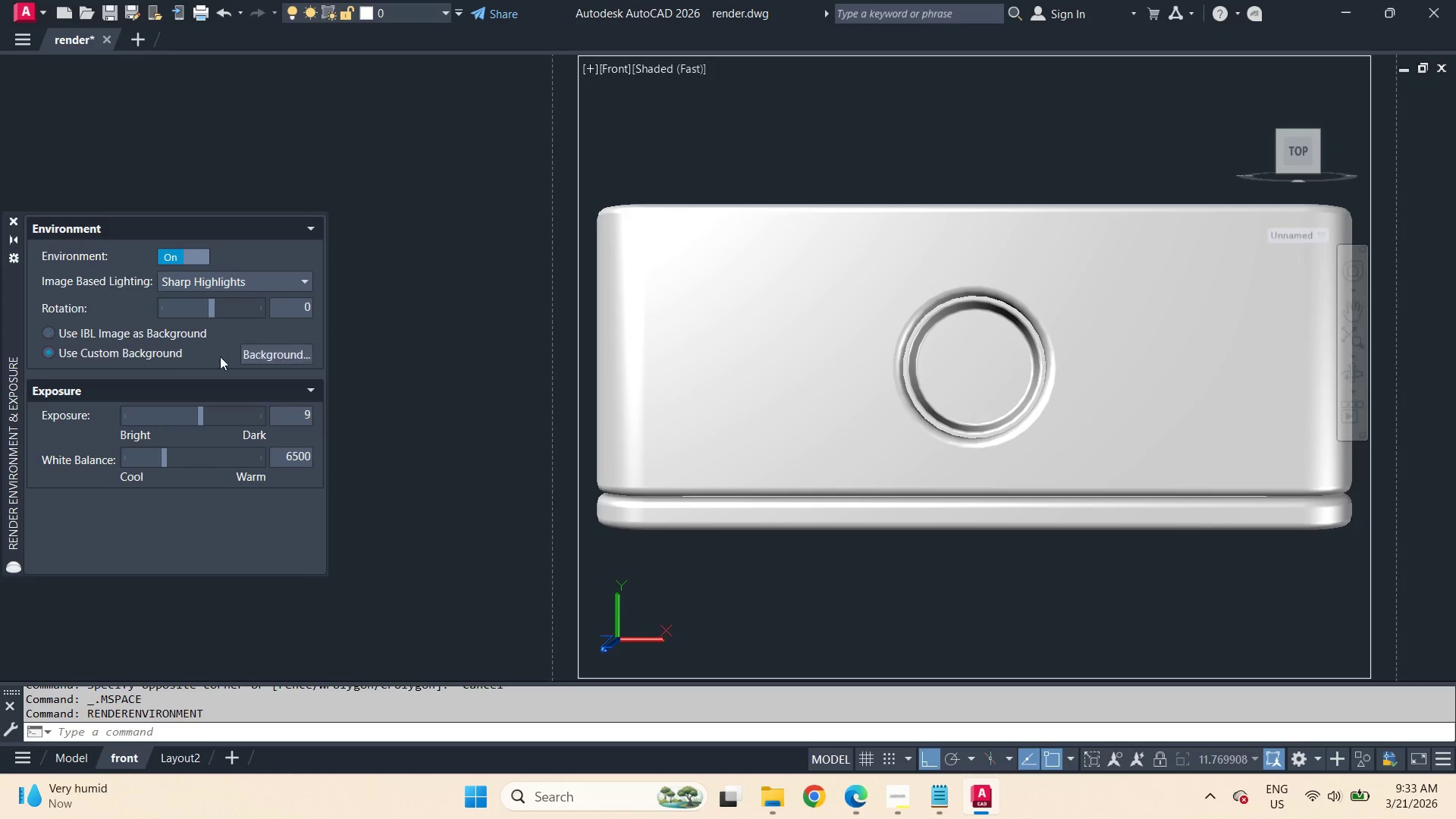 
double_click([253, 350])
 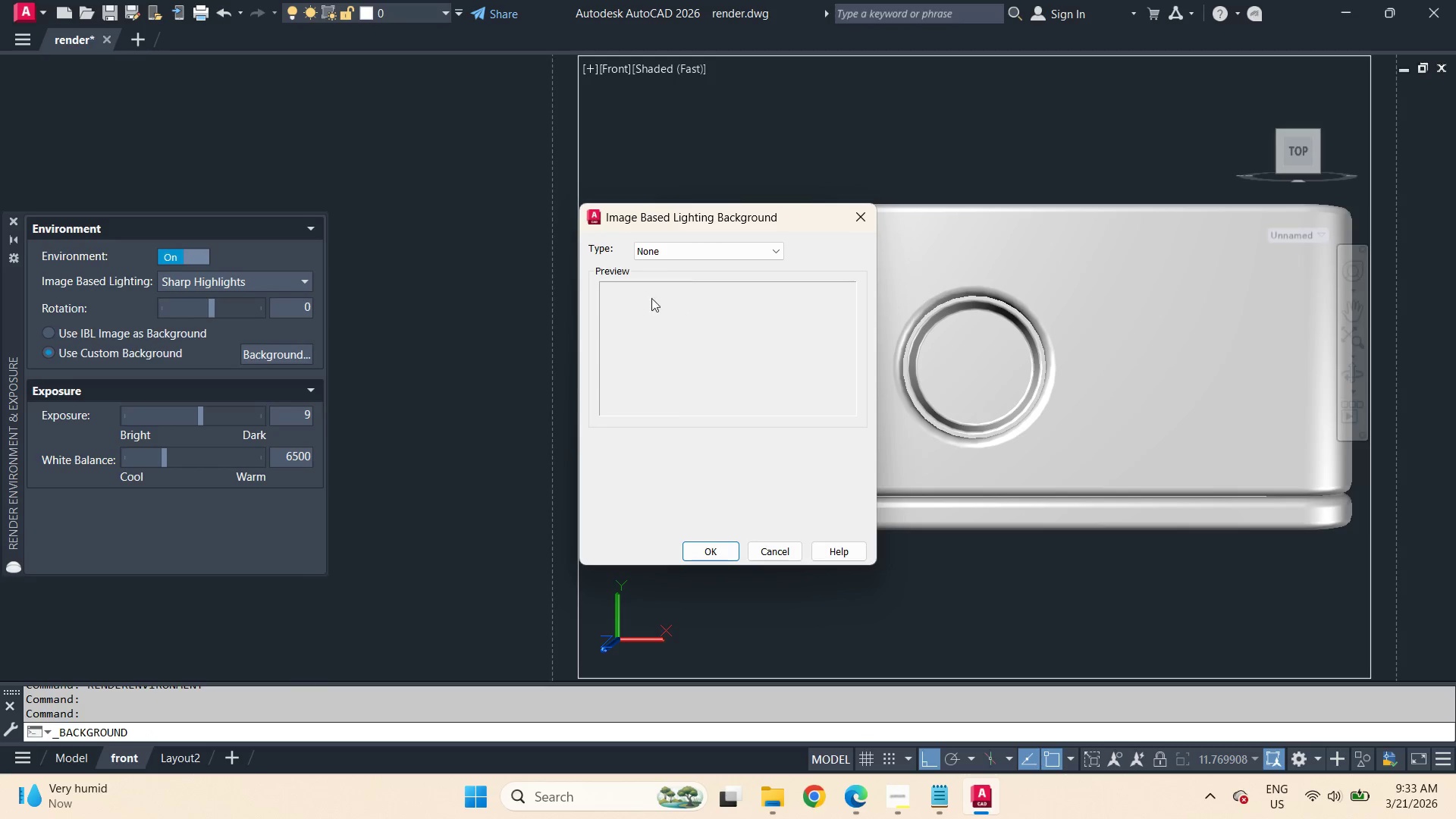 
left_click([696, 249])
 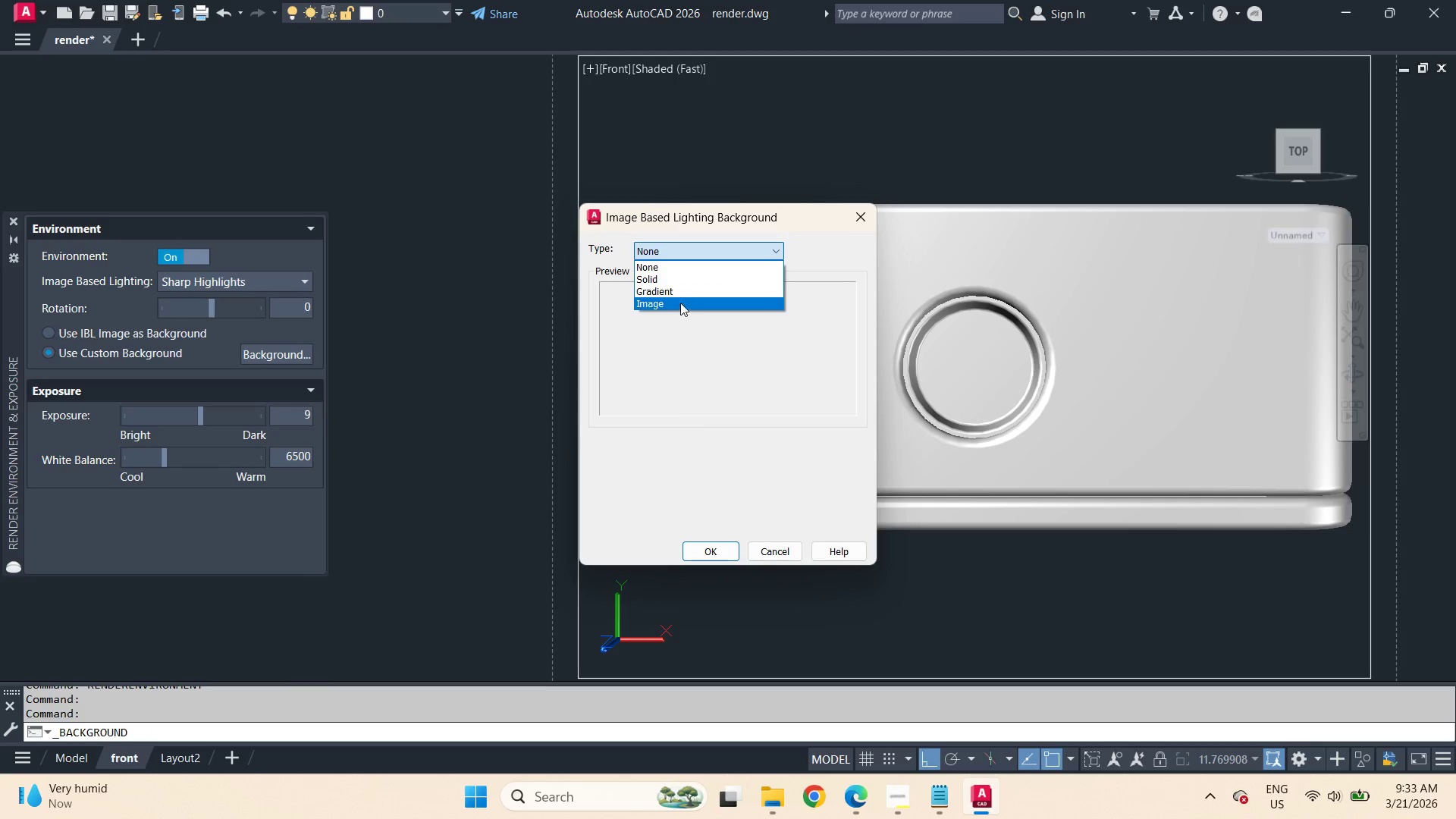 
left_click([680, 302])
 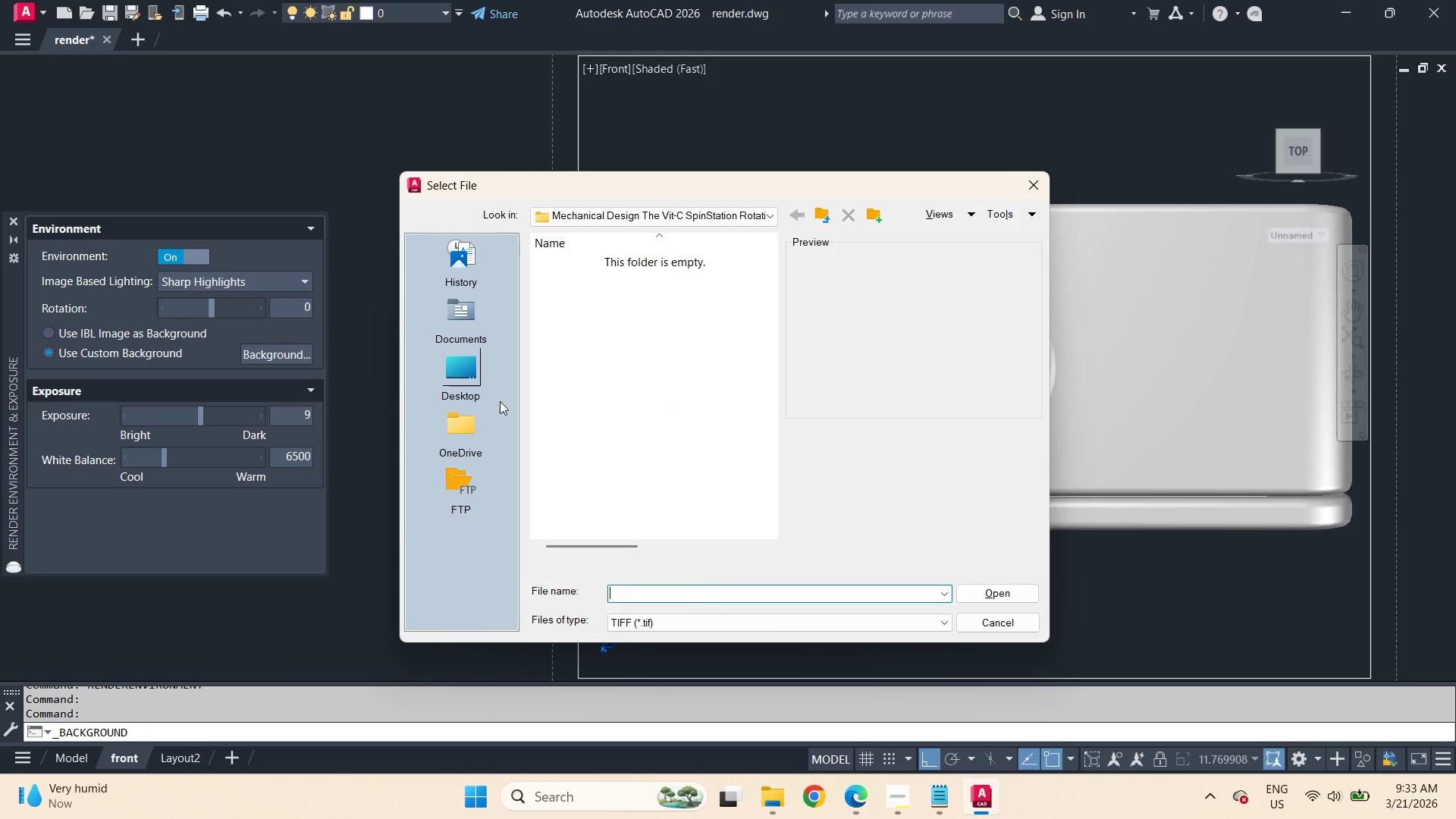 
left_click([469, 317])
 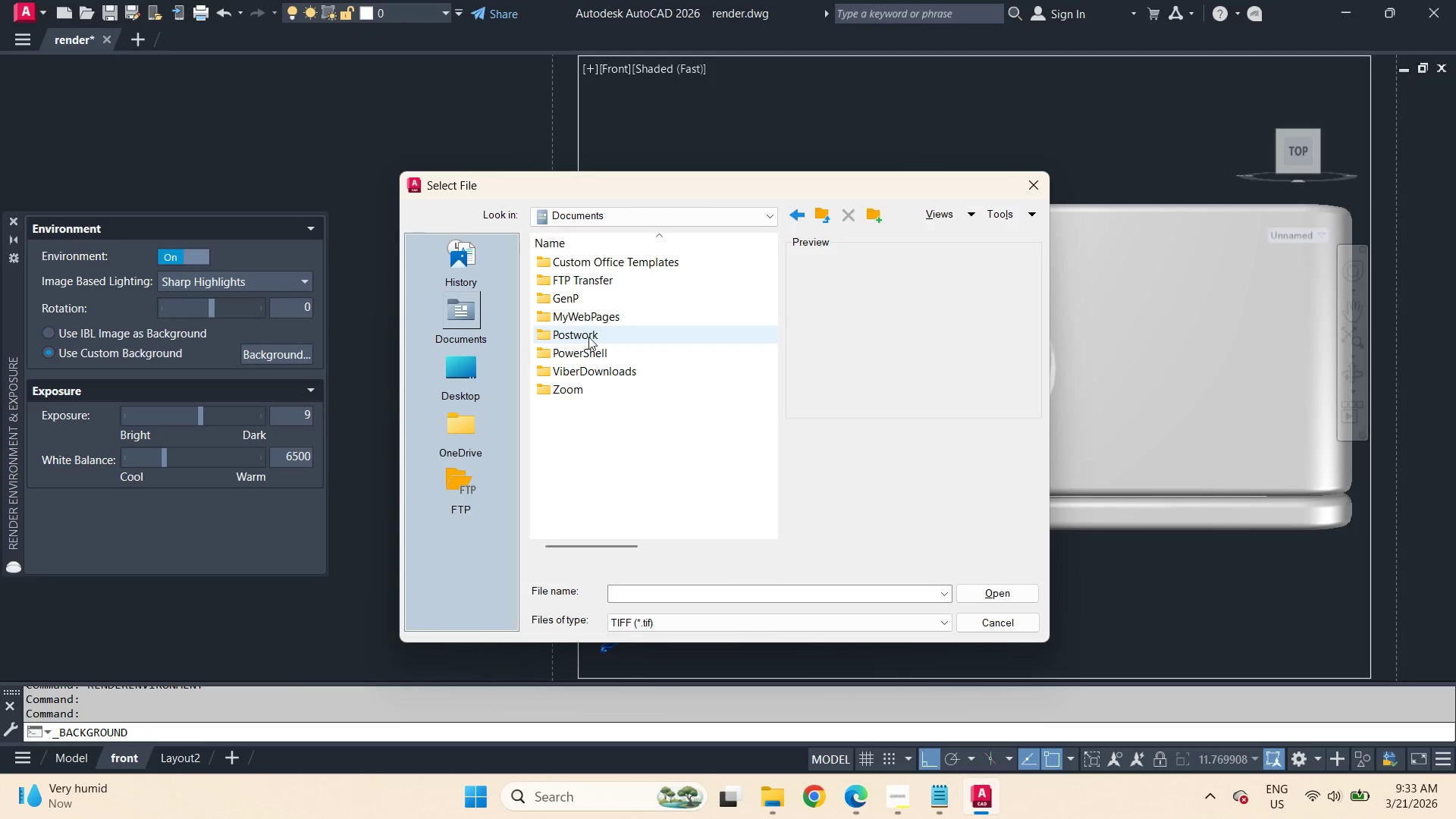 
double_click([588, 334])
 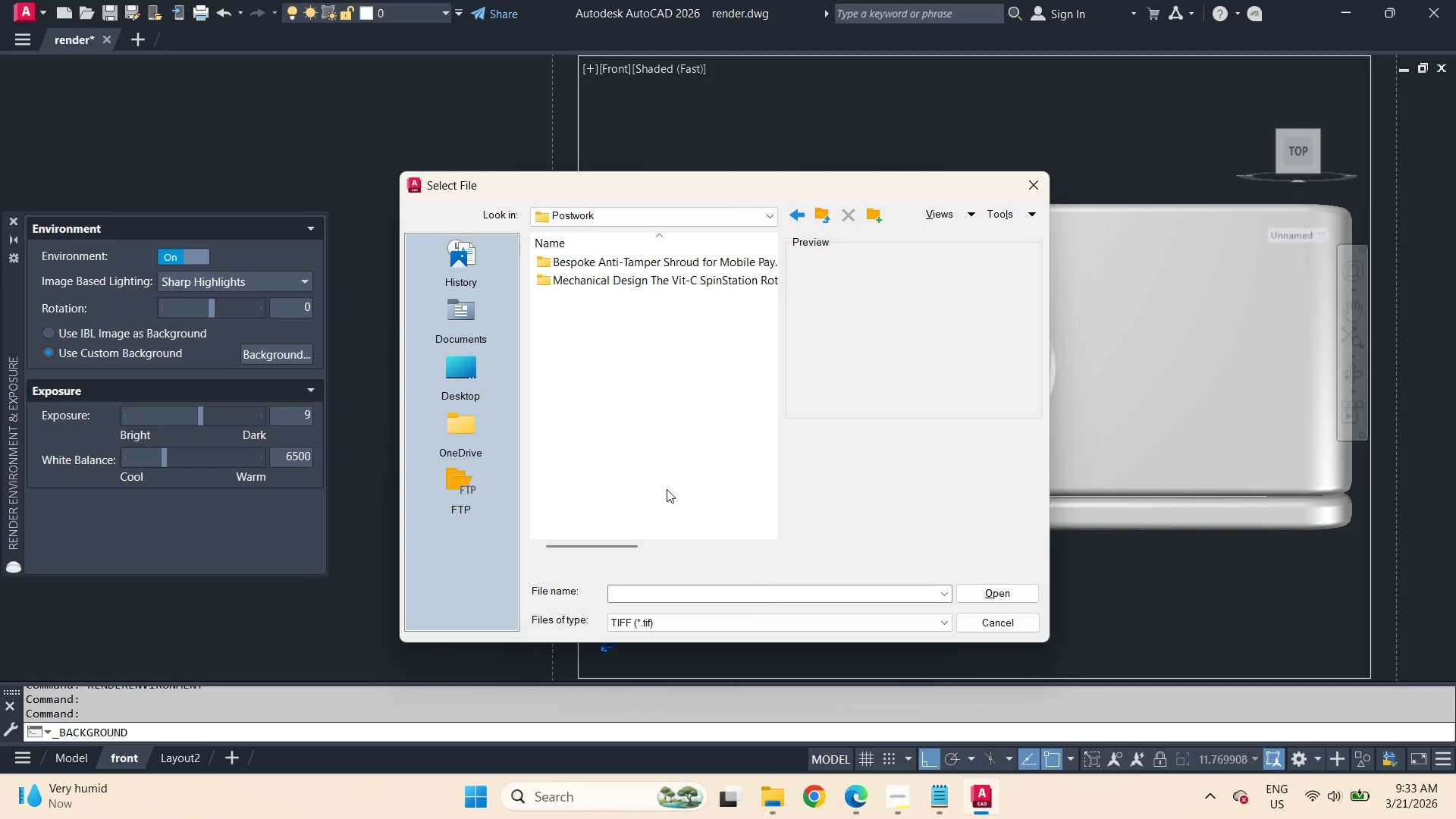 
wait(5.38)
 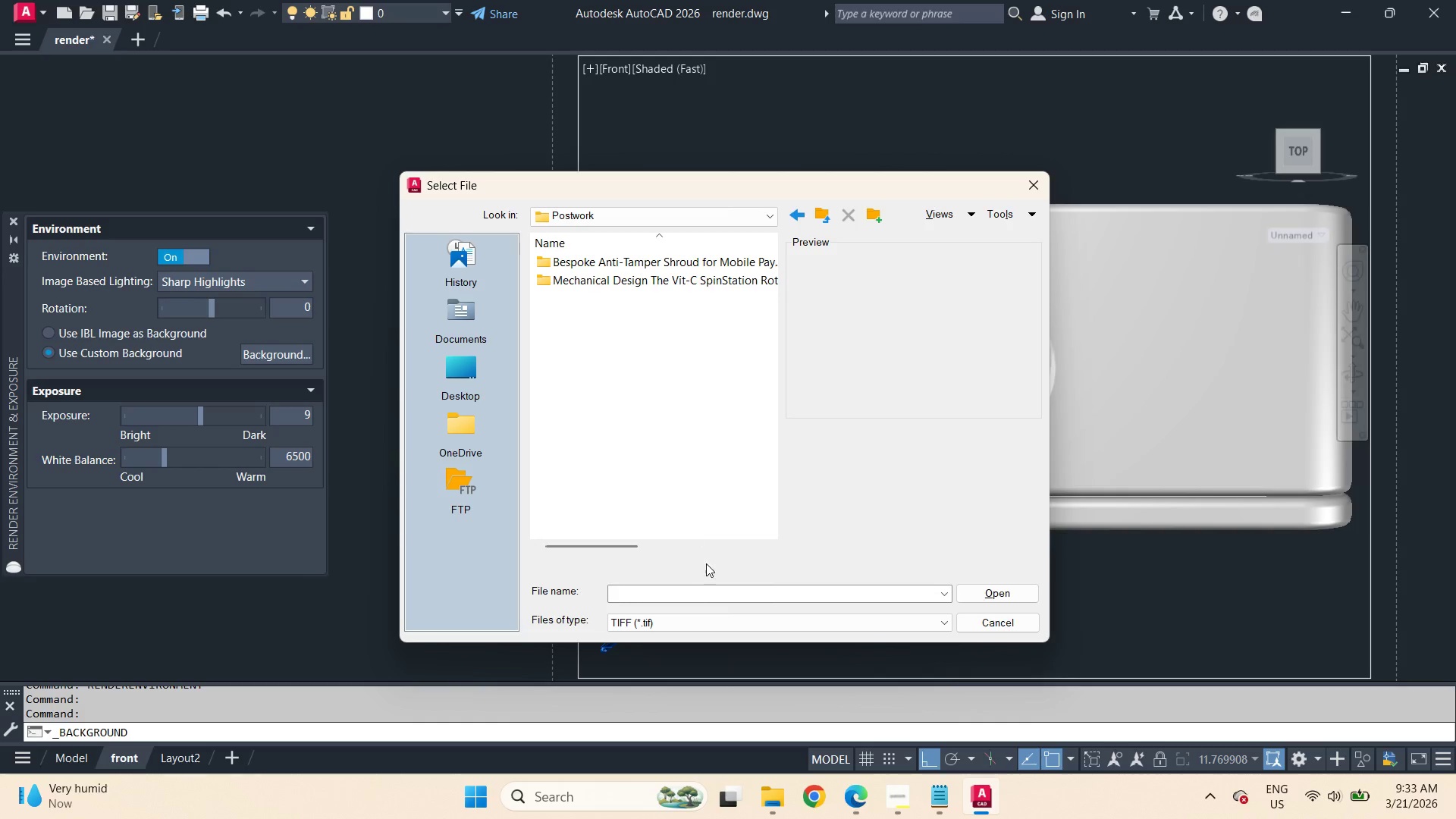 
left_click([670, 616])
 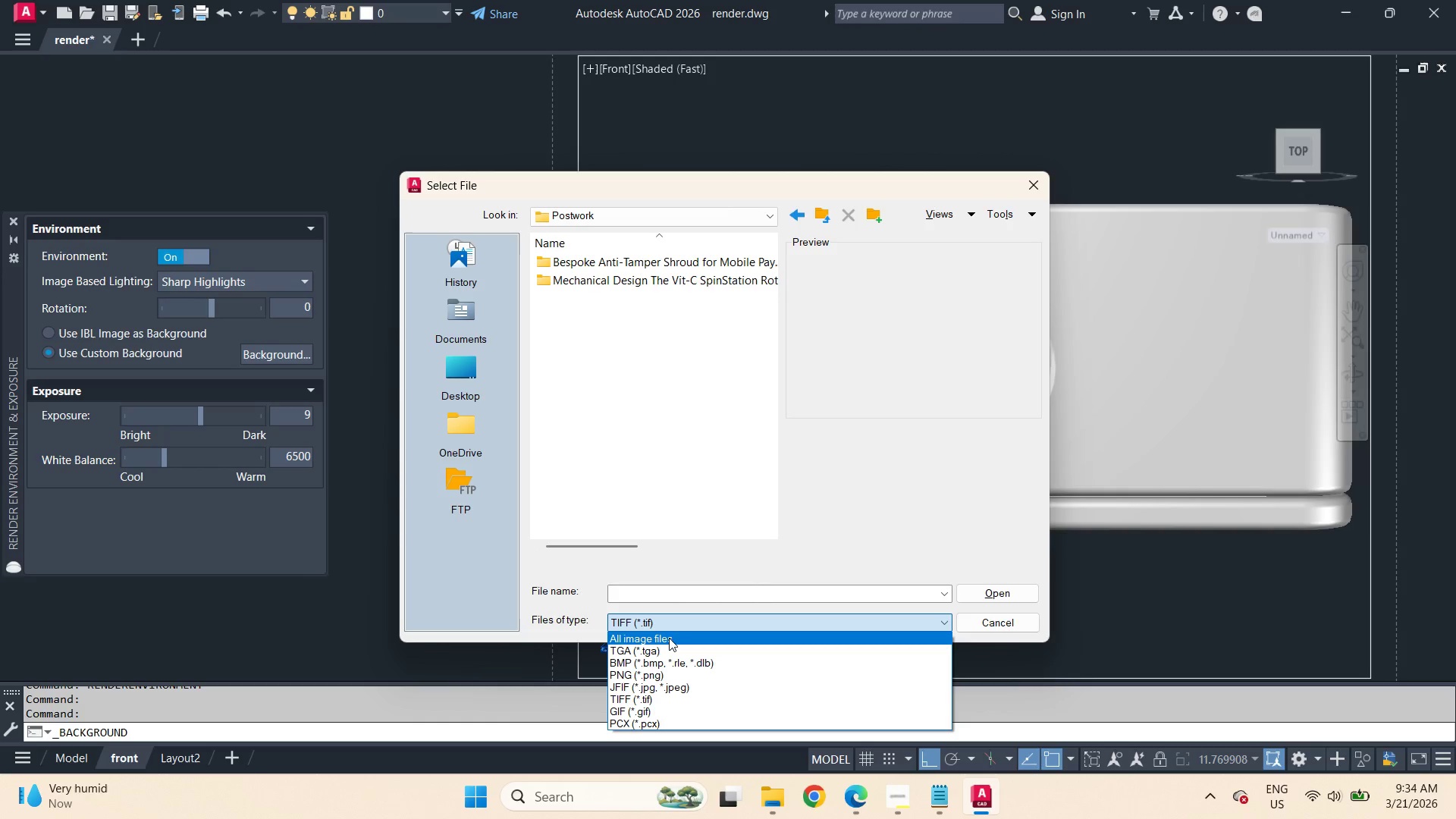 
left_click([669, 638])
 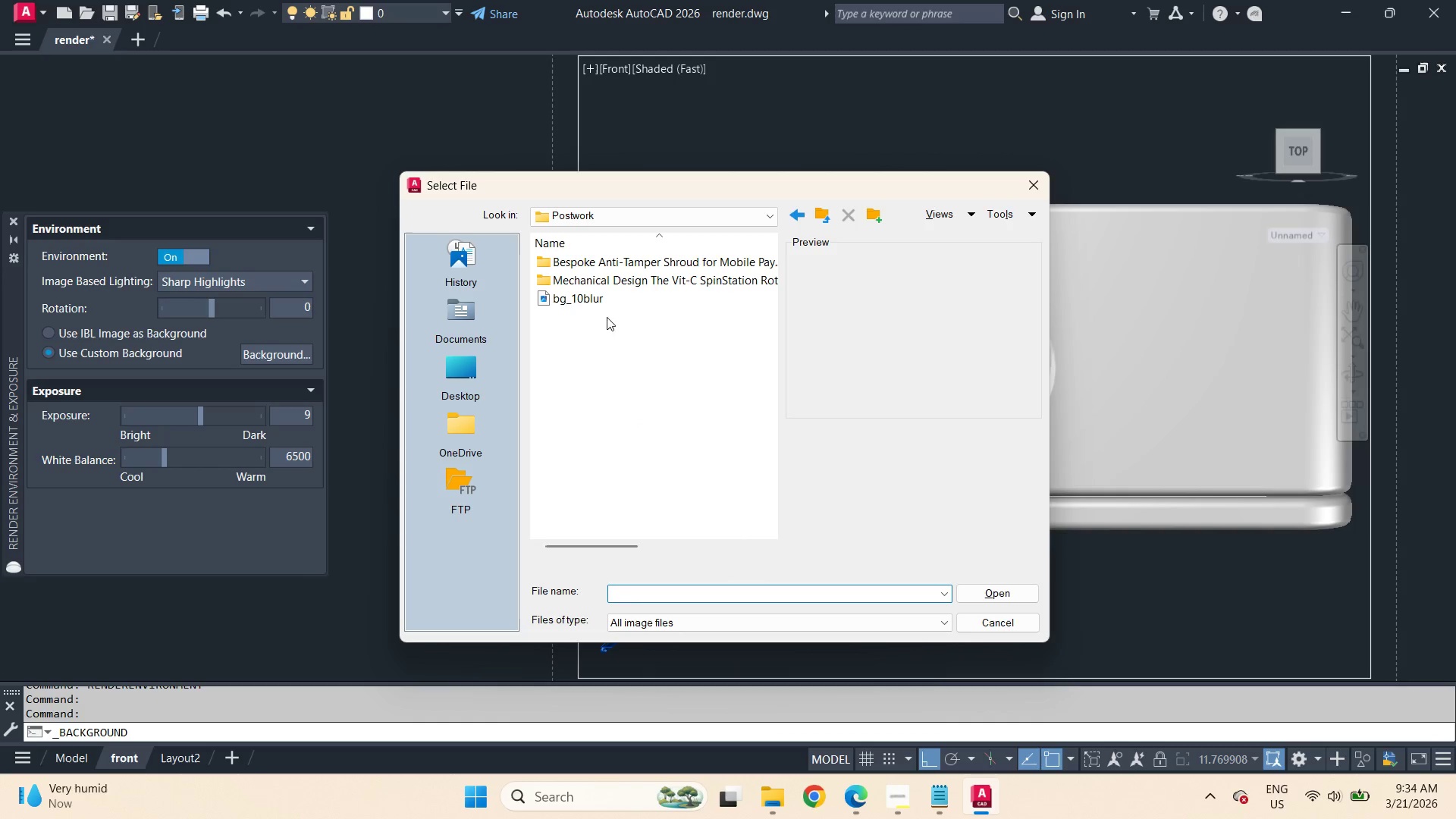 
left_click([599, 297])
 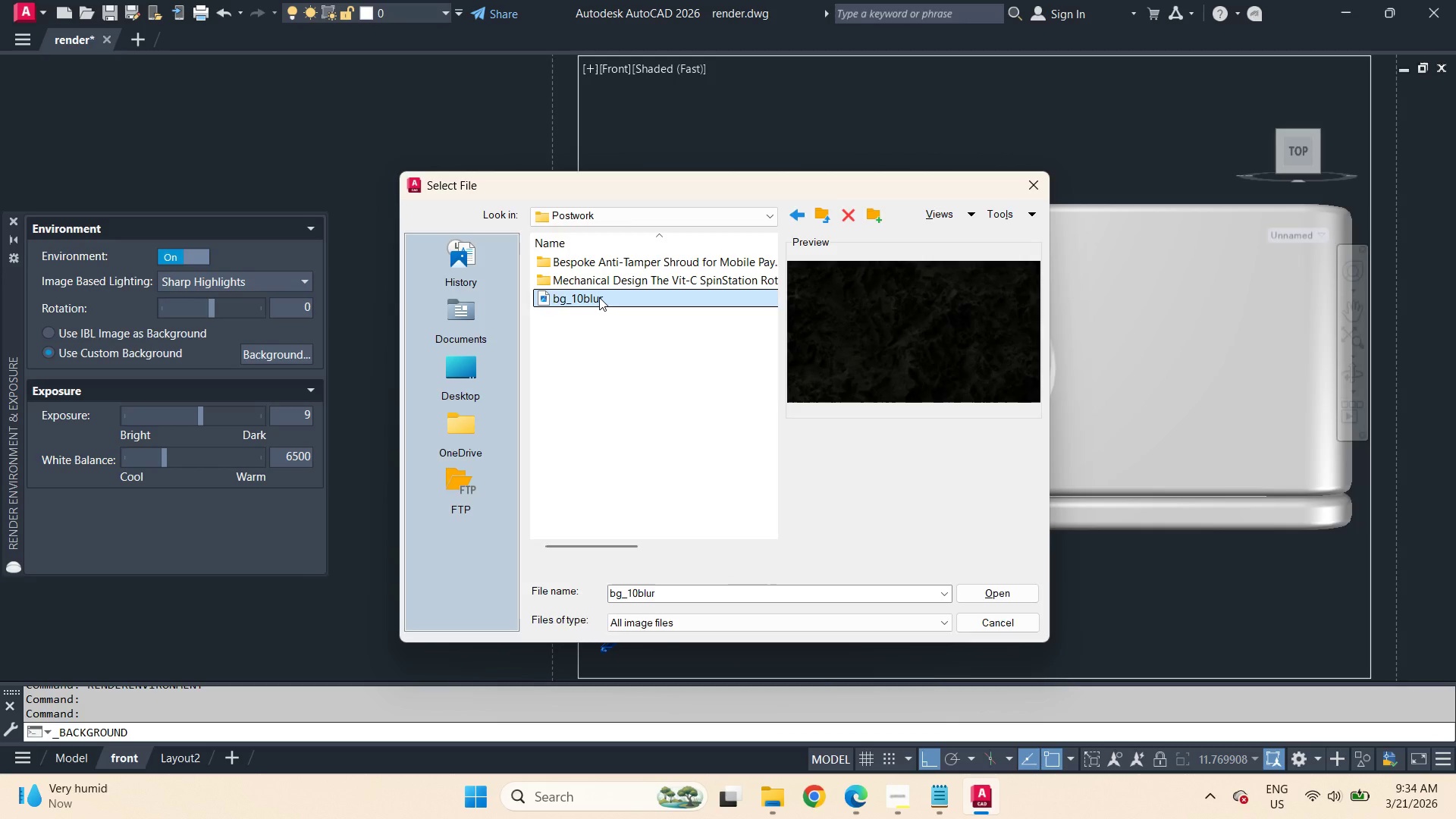 
double_click([599, 297])
 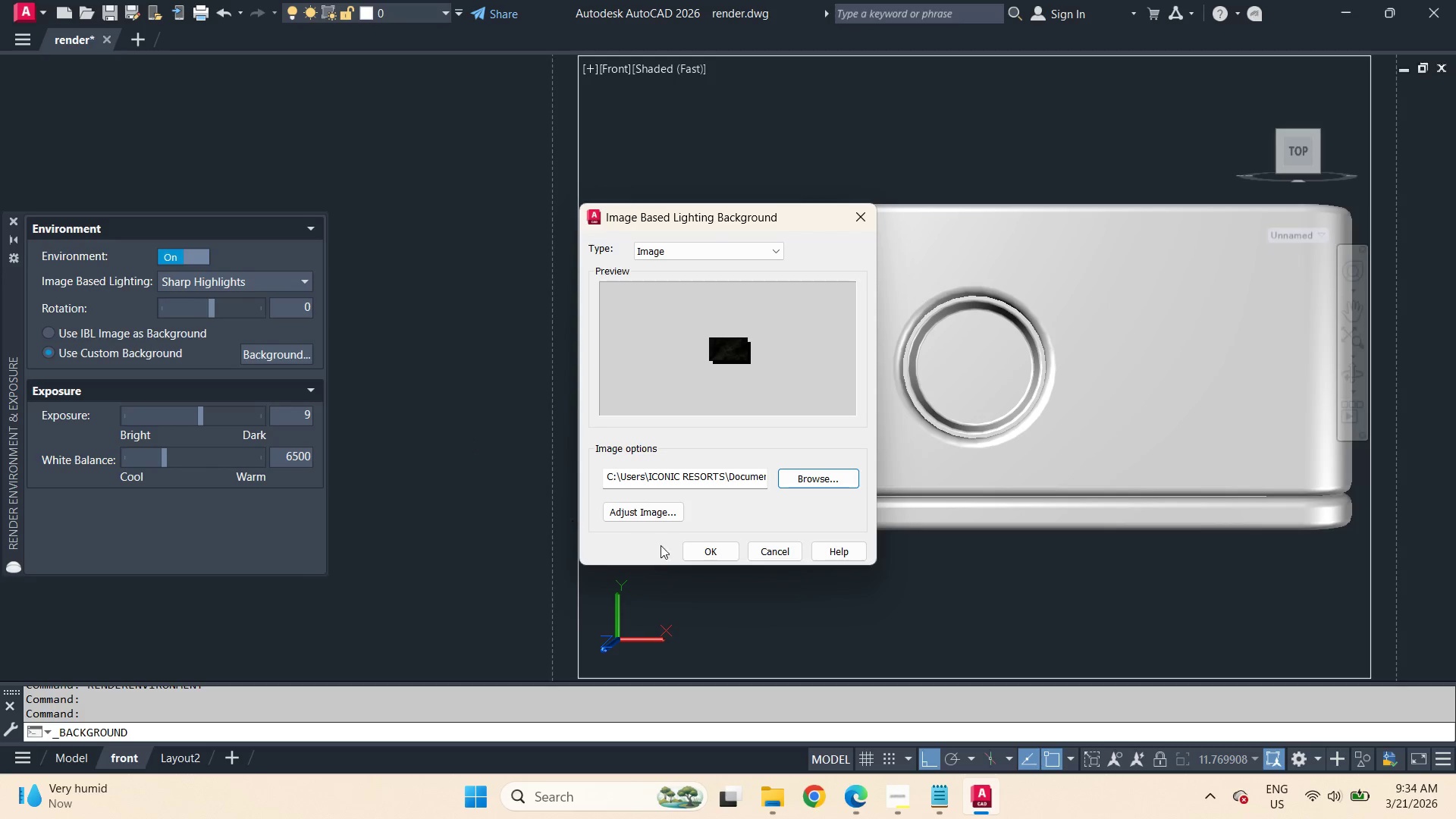 
left_click([717, 551])
 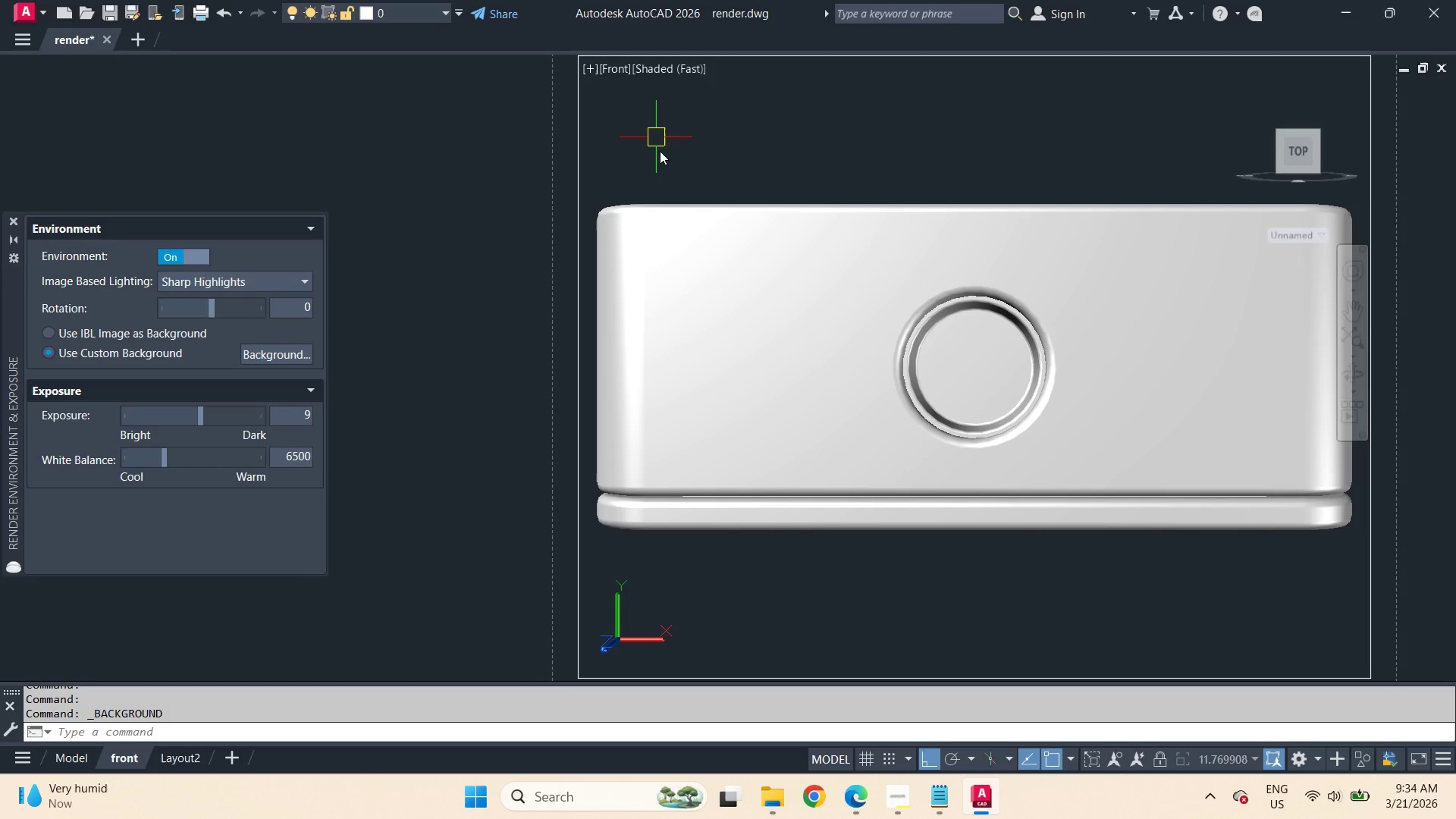 
type(rend)
 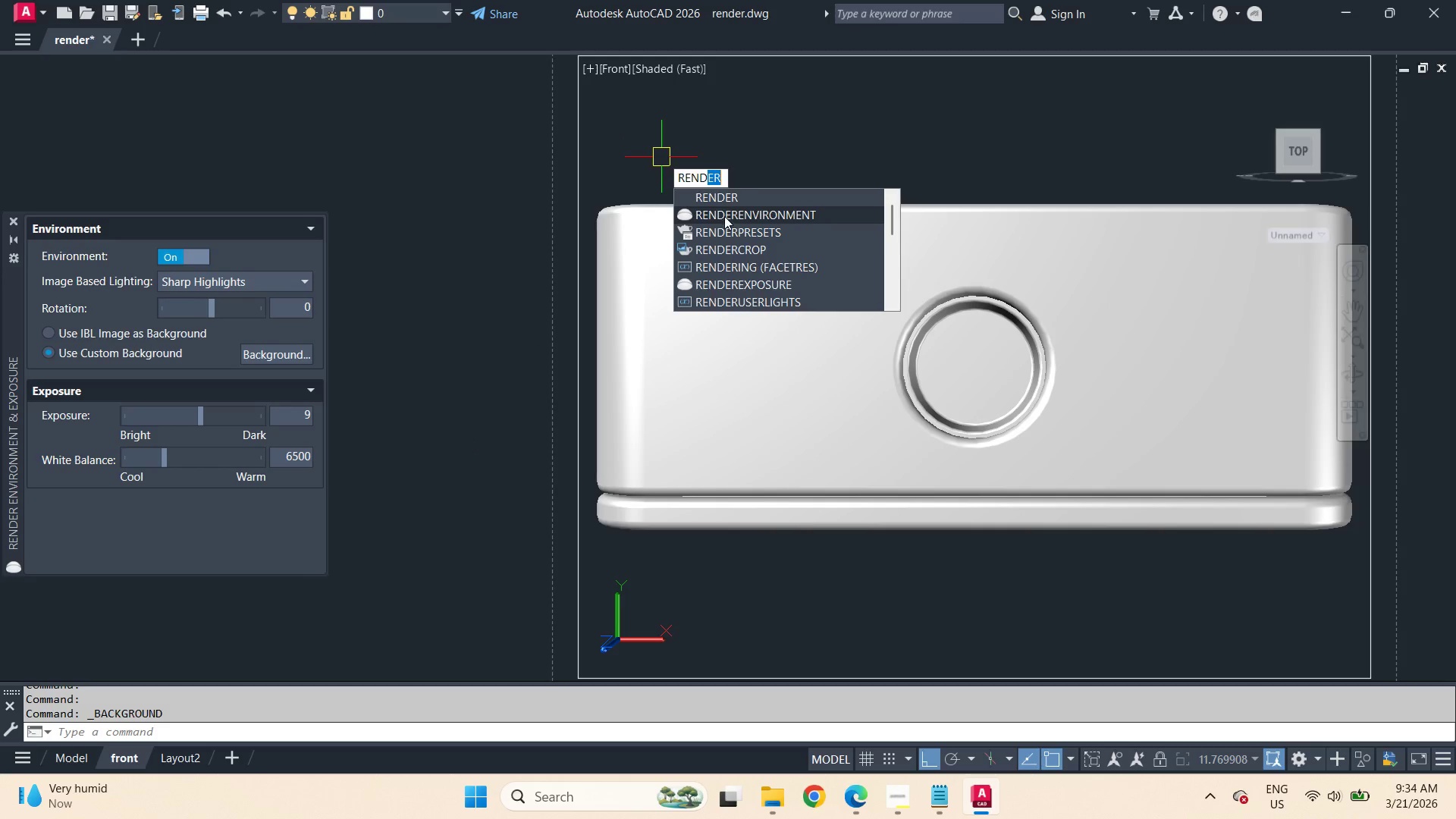 
left_click([724, 216])
 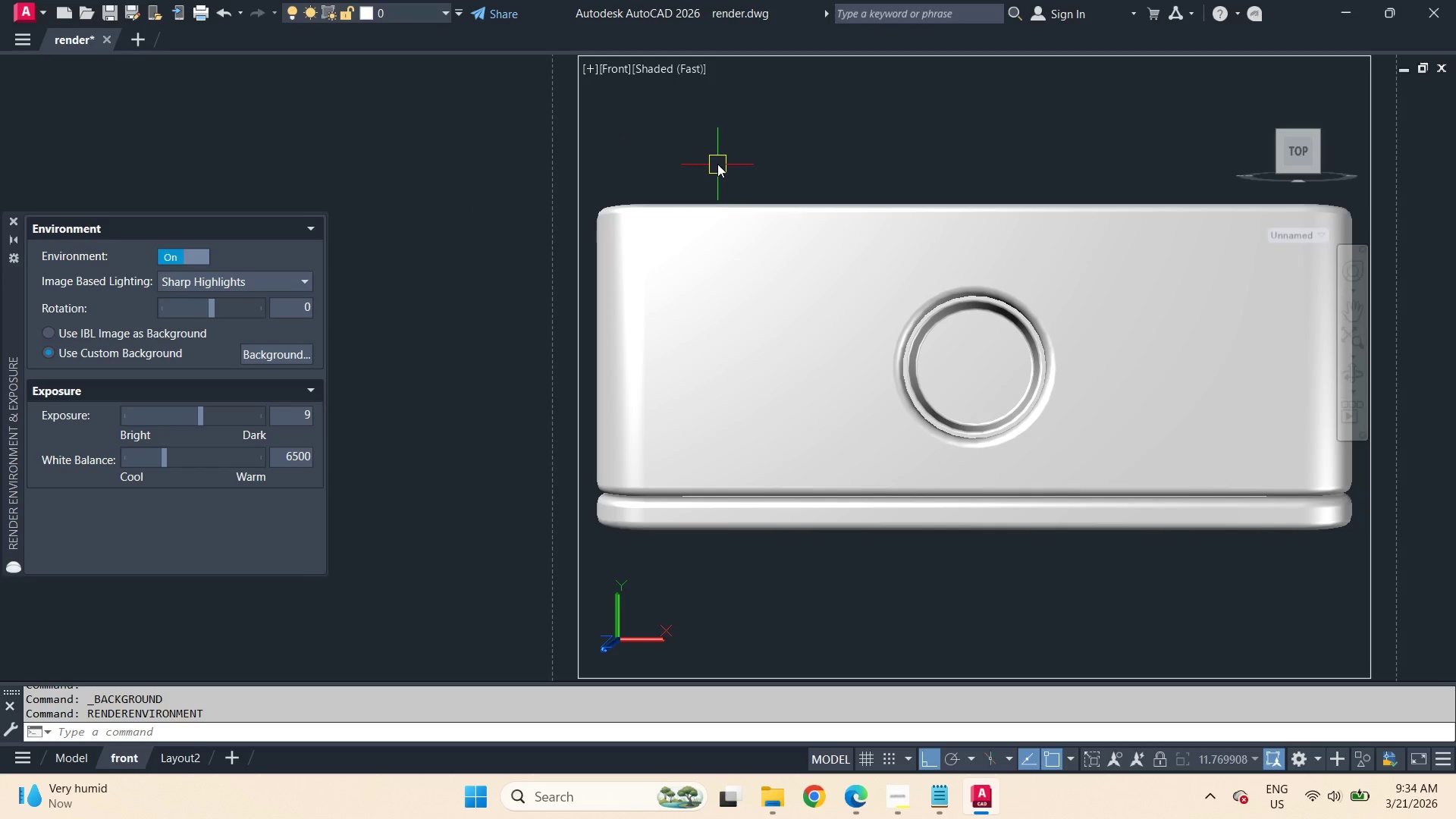 
type(ren)
 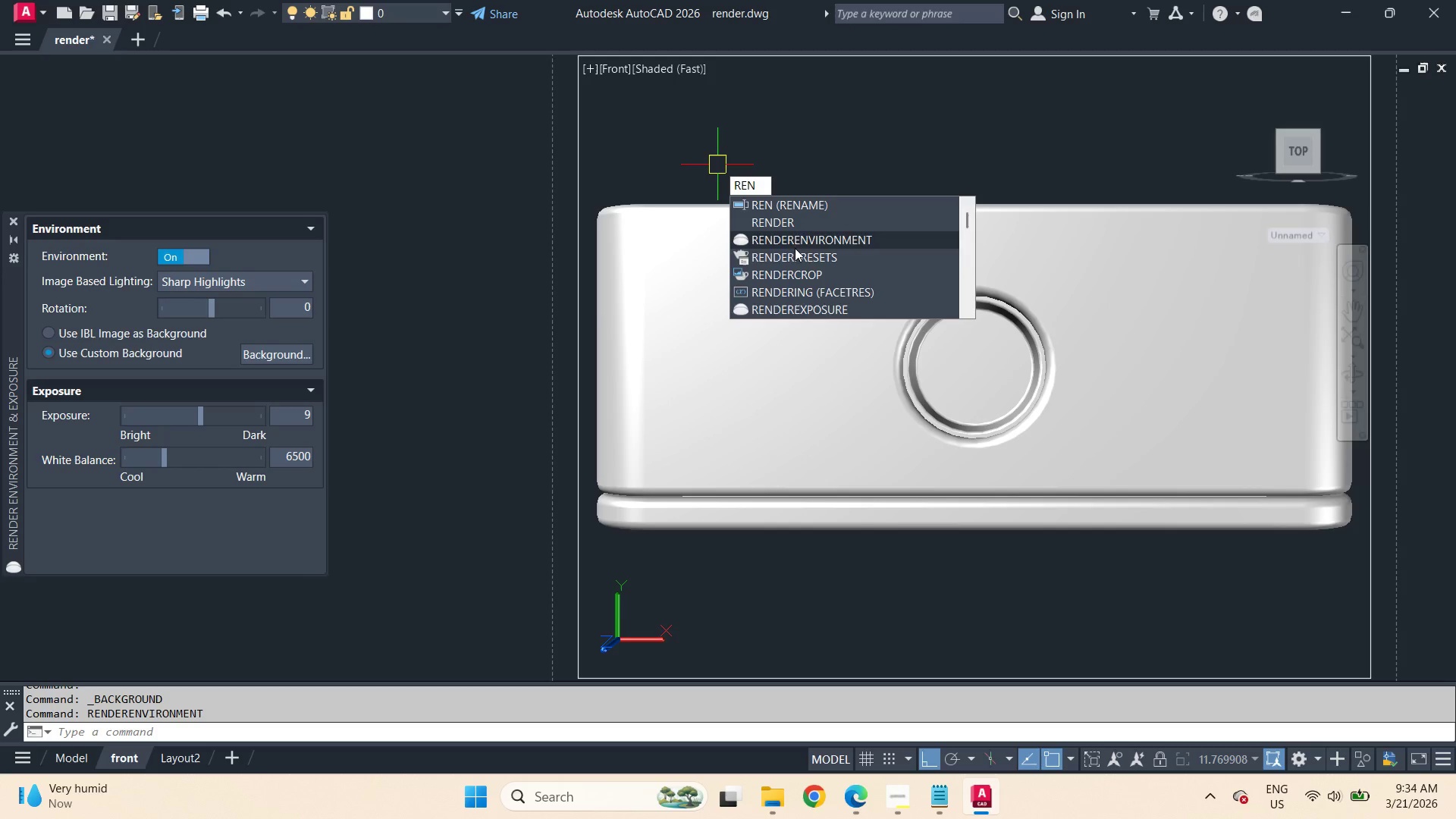 
left_click([793, 252])
 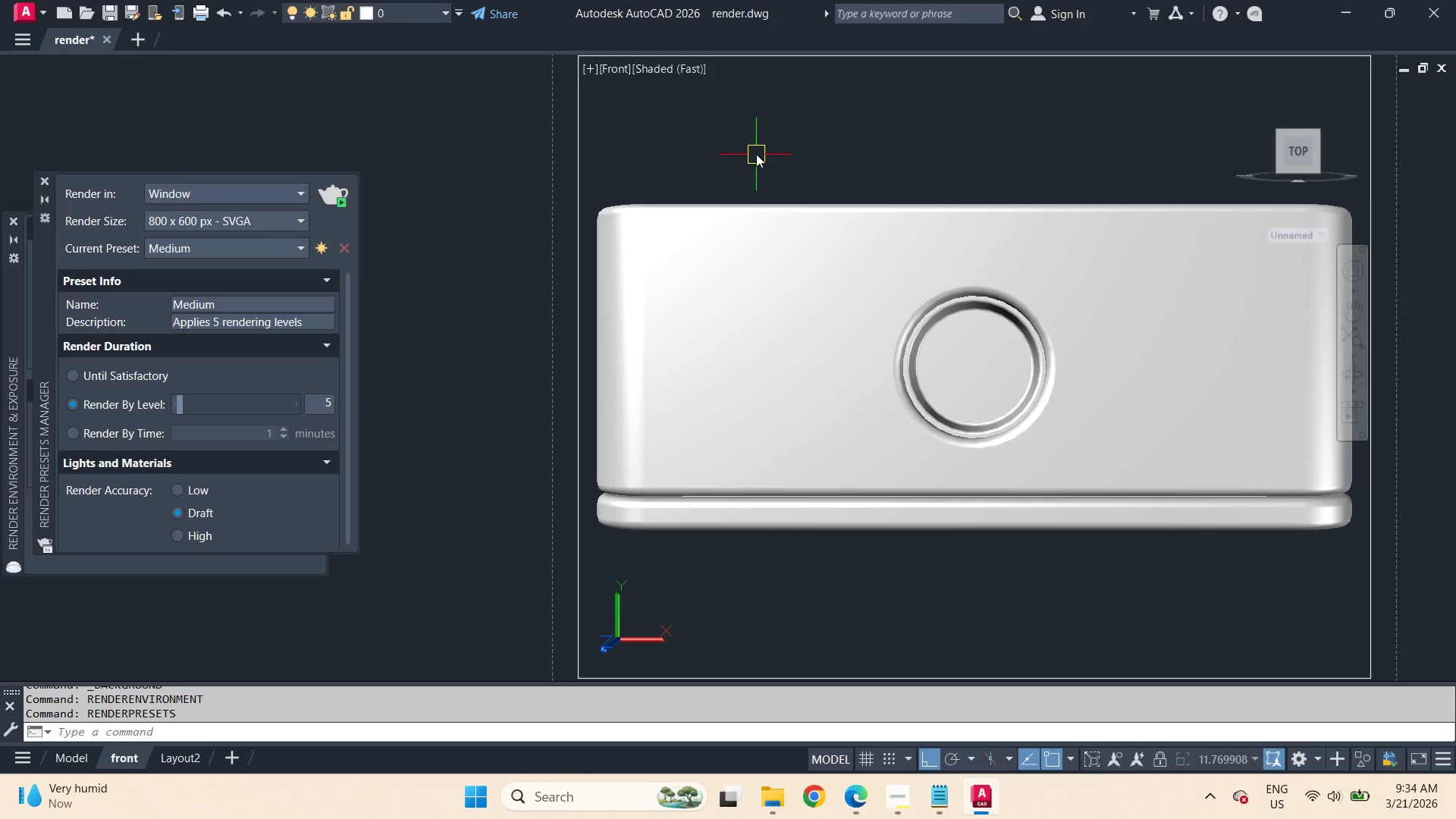 
wait(6.84)
 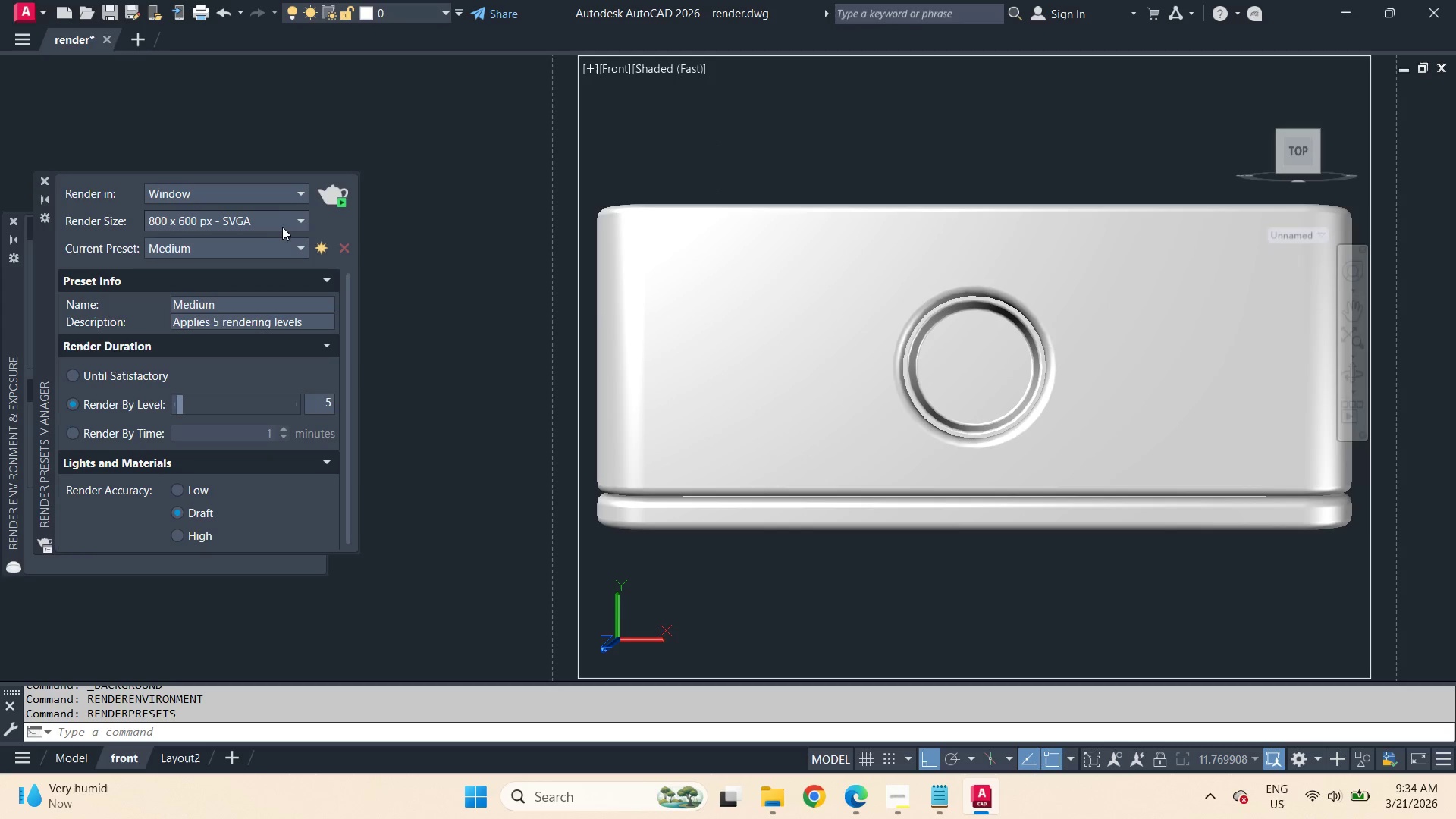 
left_click([271, 226])
 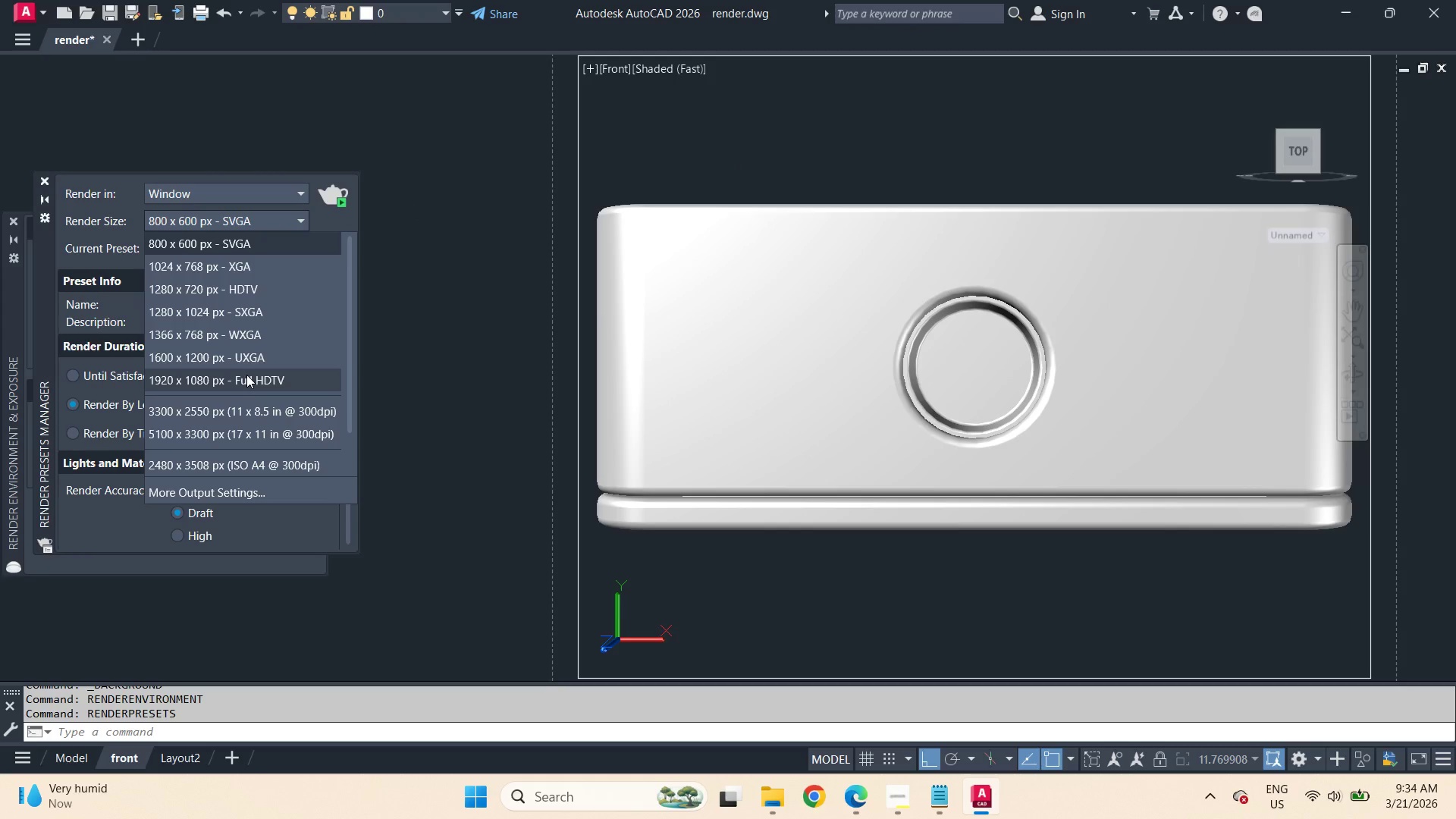 
left_click([246, 378])
 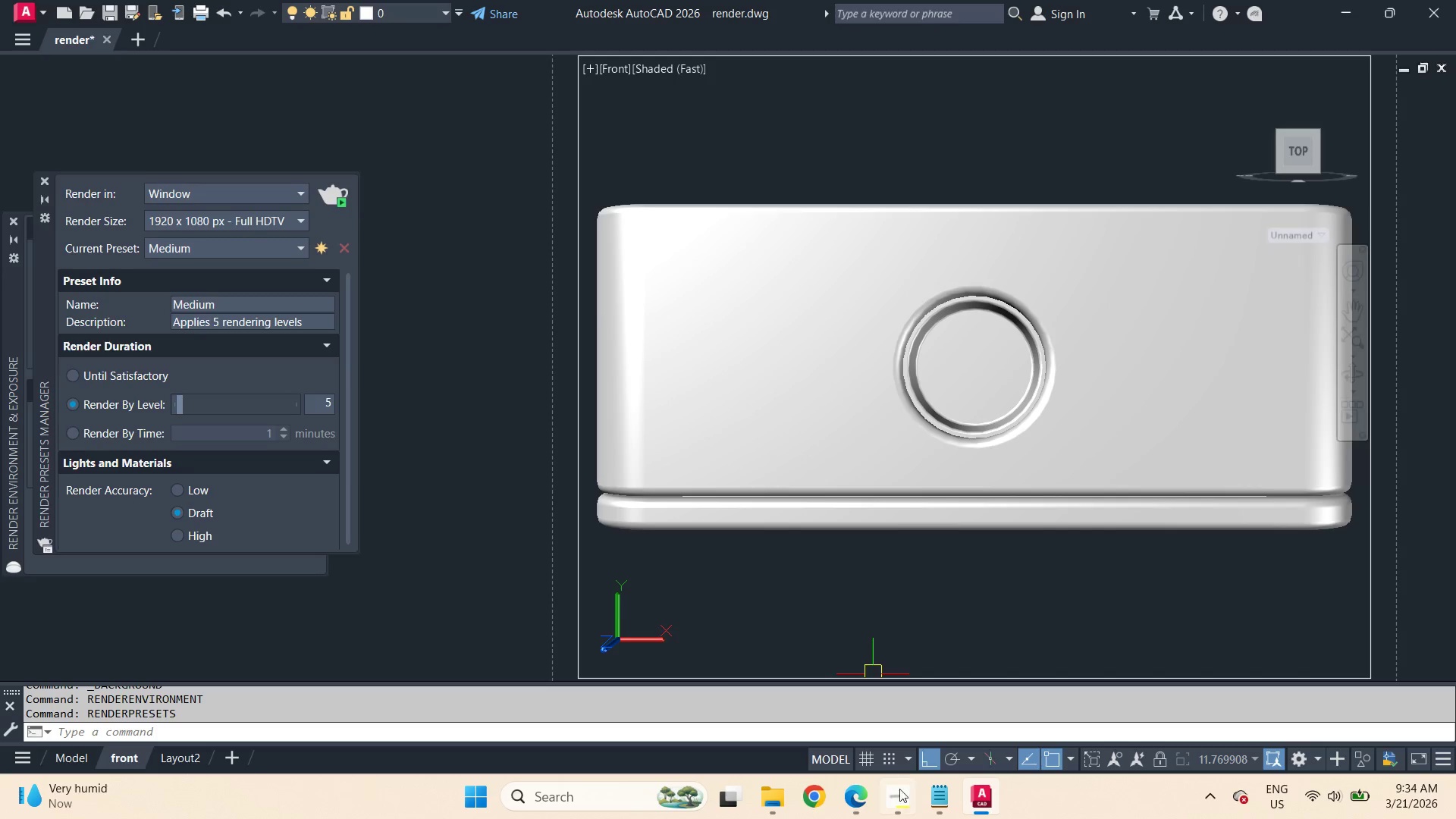 
left_click([903, 816])